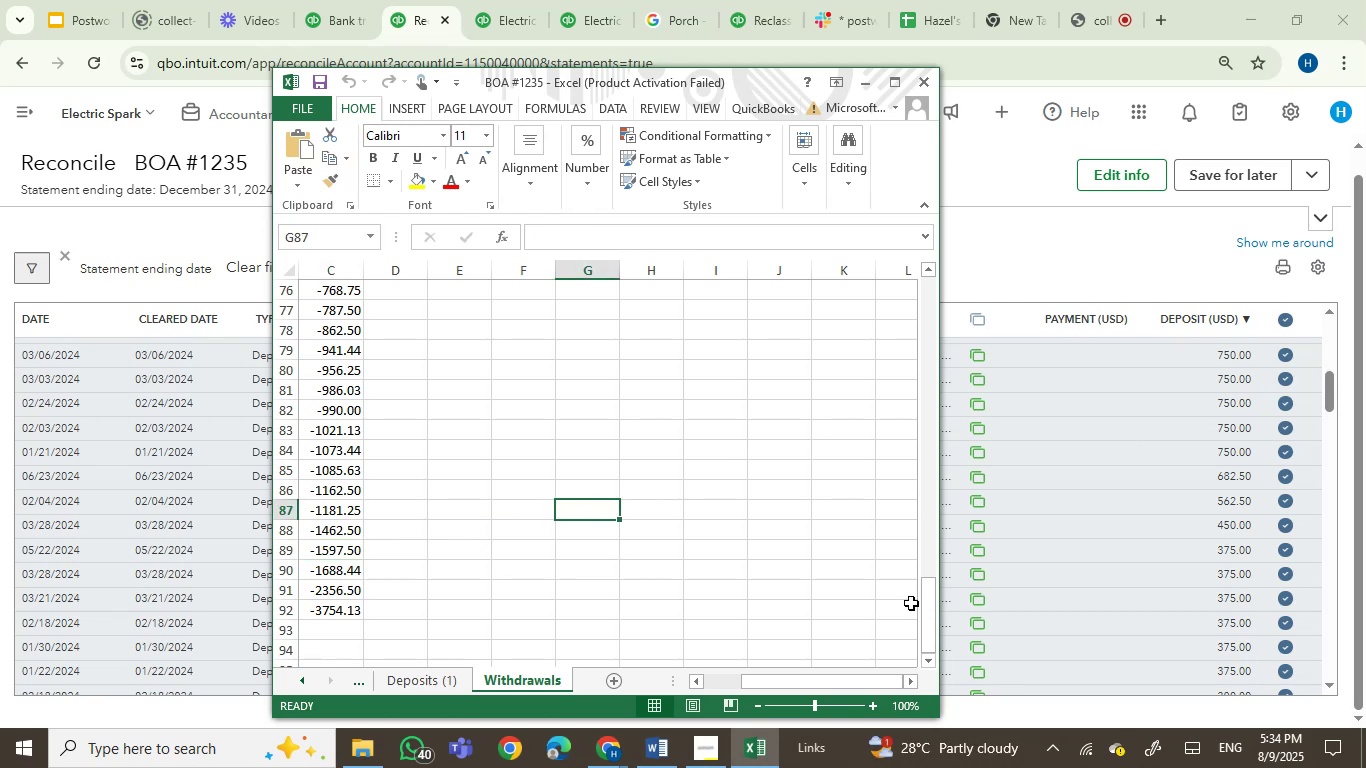 
left_click_drag(start_coordinate=[932, 612], to_coordinate=[923, 277])
 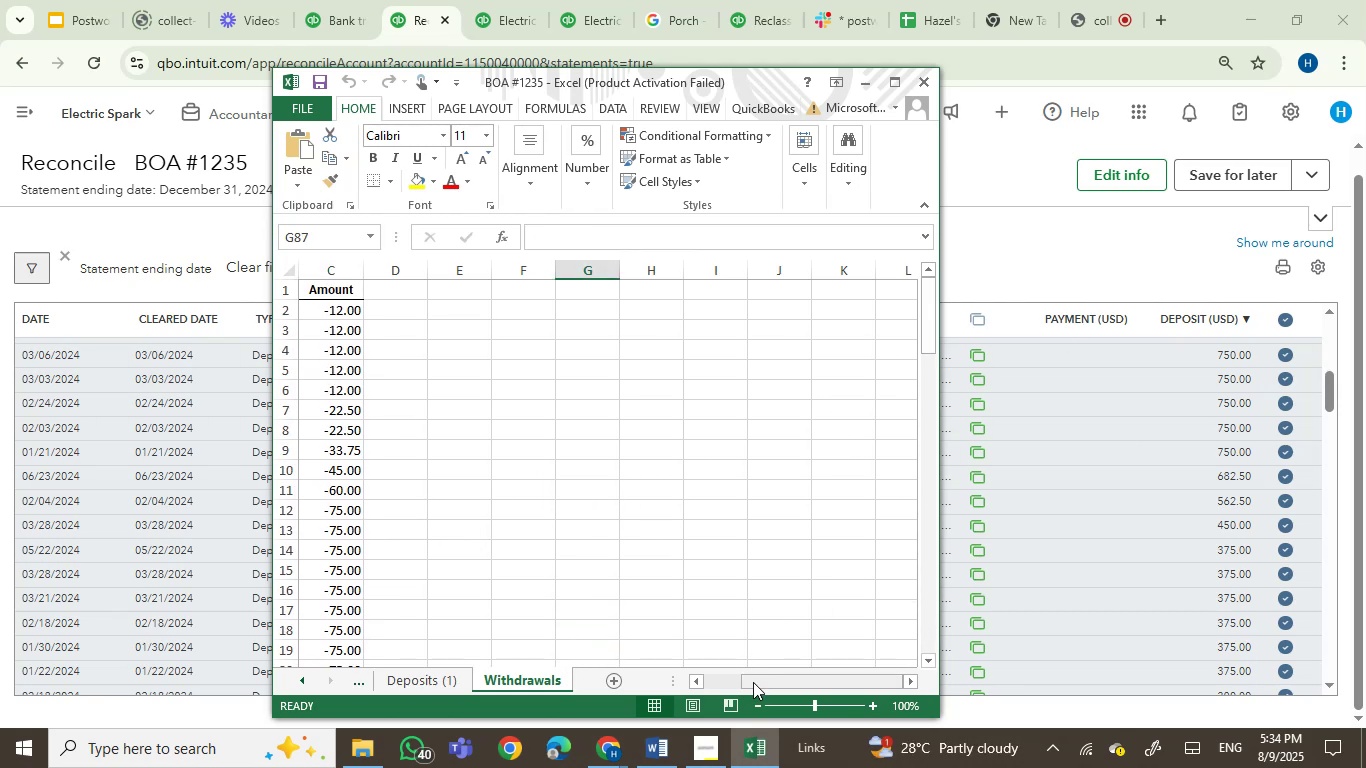 
left_click_drag(start_coordinate=[754, 682], to_coordinate=[746, 679])
 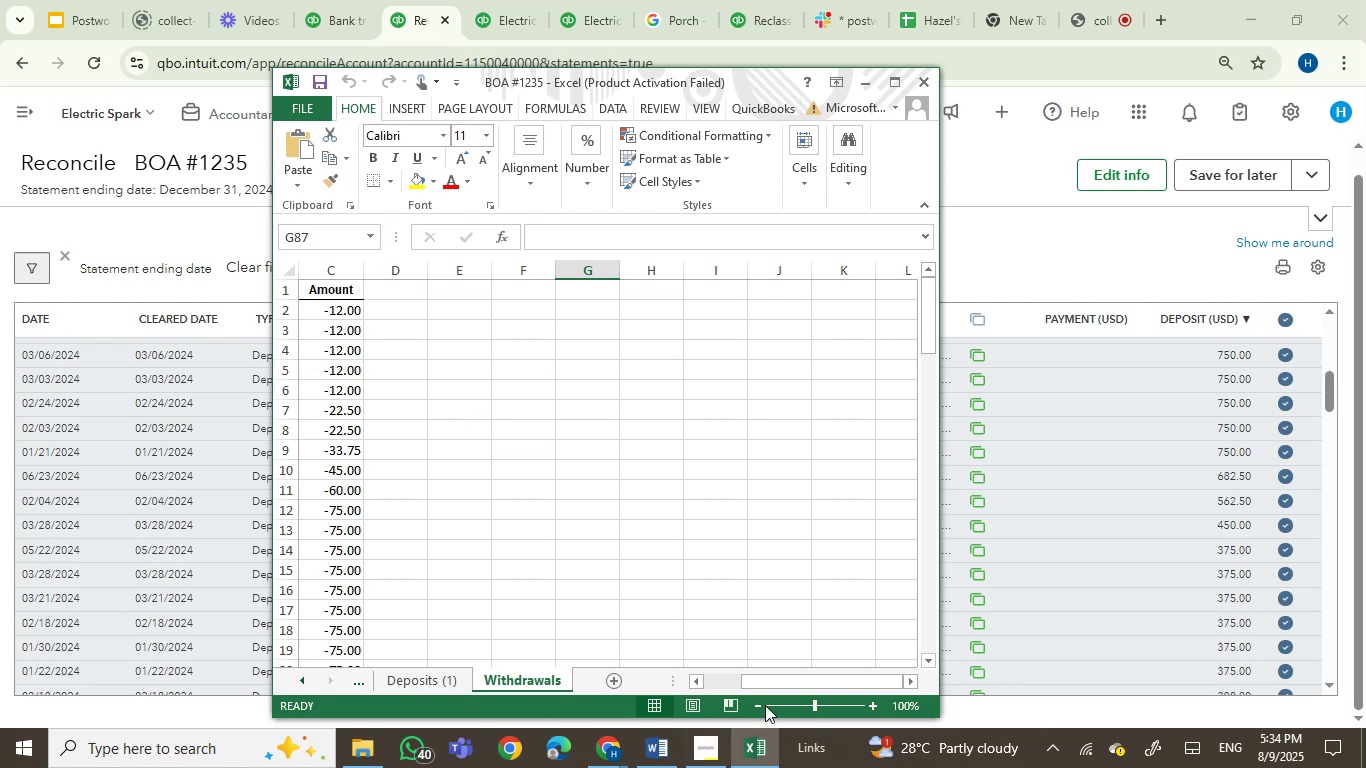 
left_click_drag(start_coordinate=[781, 687], to_coordinate=[750, 683])
 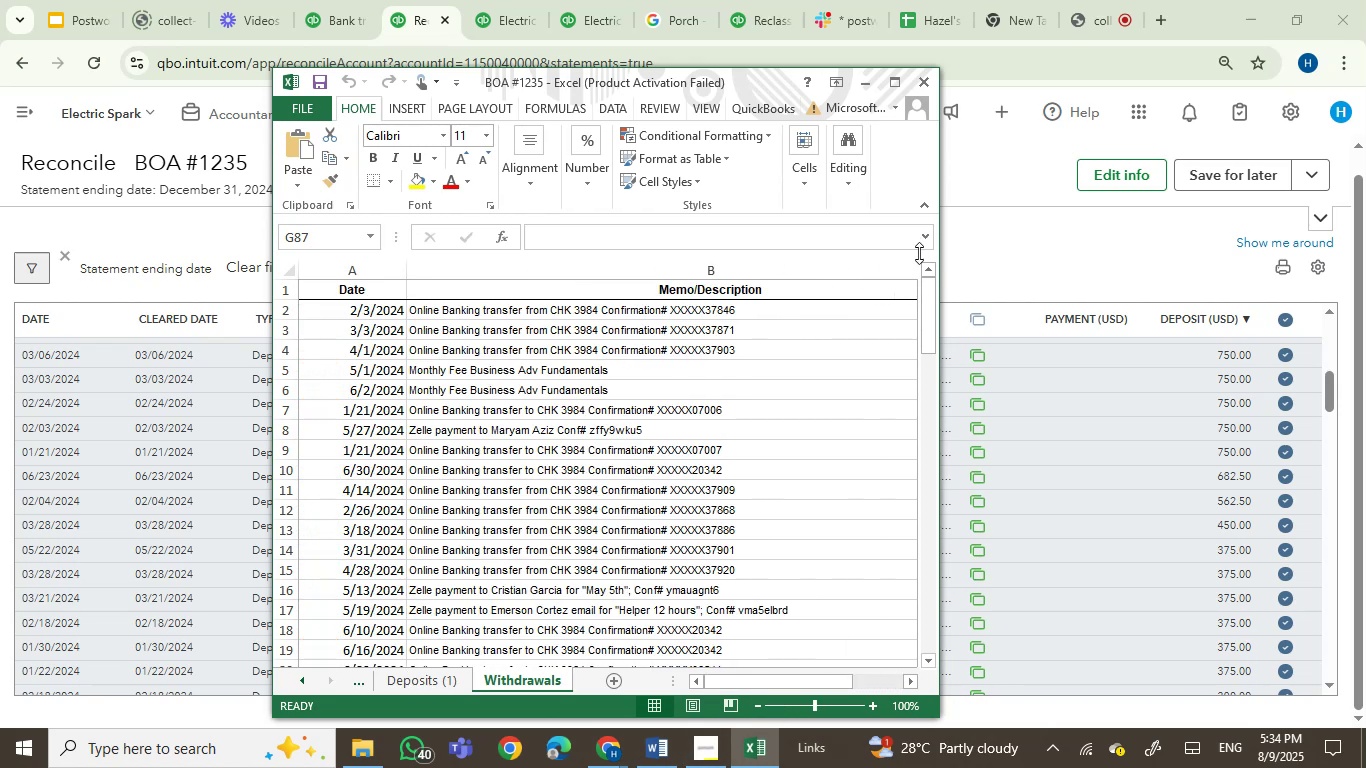 
left_click([896, 77])
 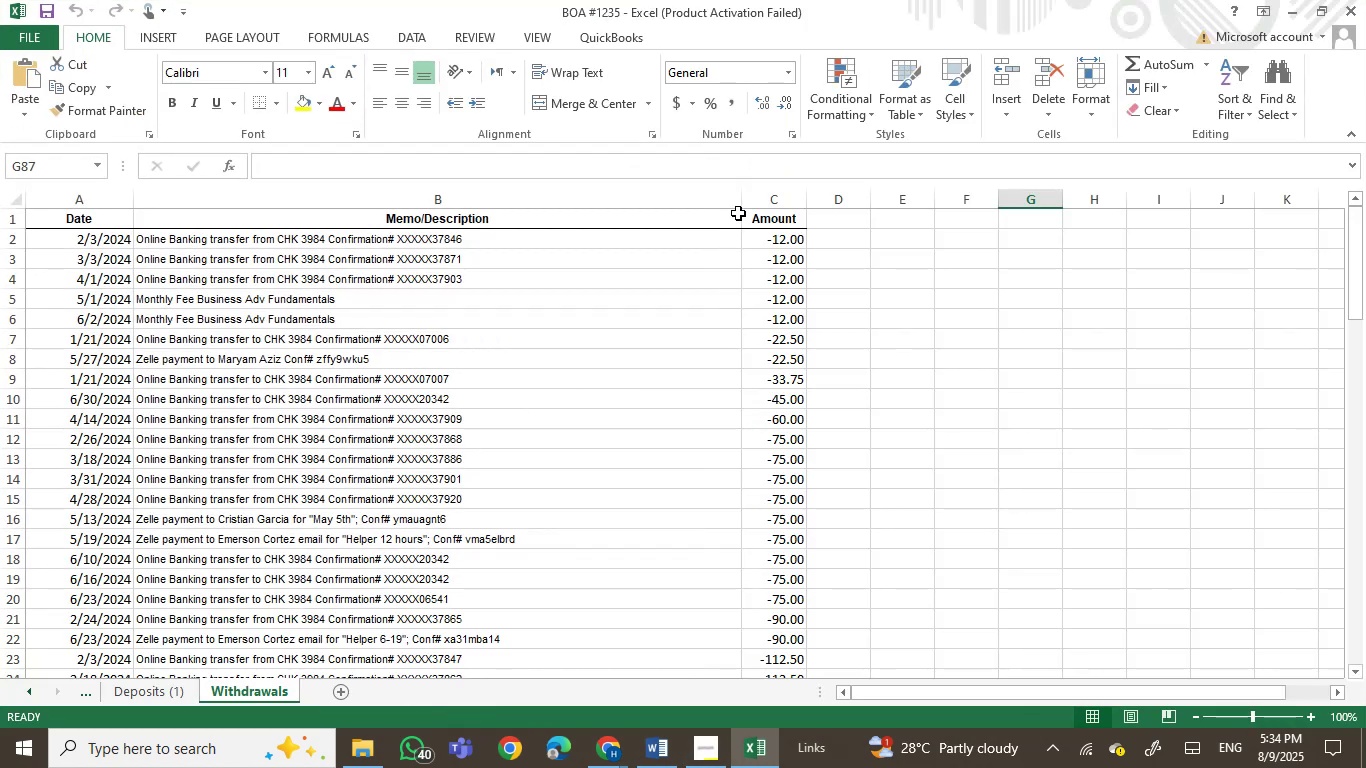 
left_click_drag(start_coordinate=[744, 197], to_coordinate=[468, 212])
 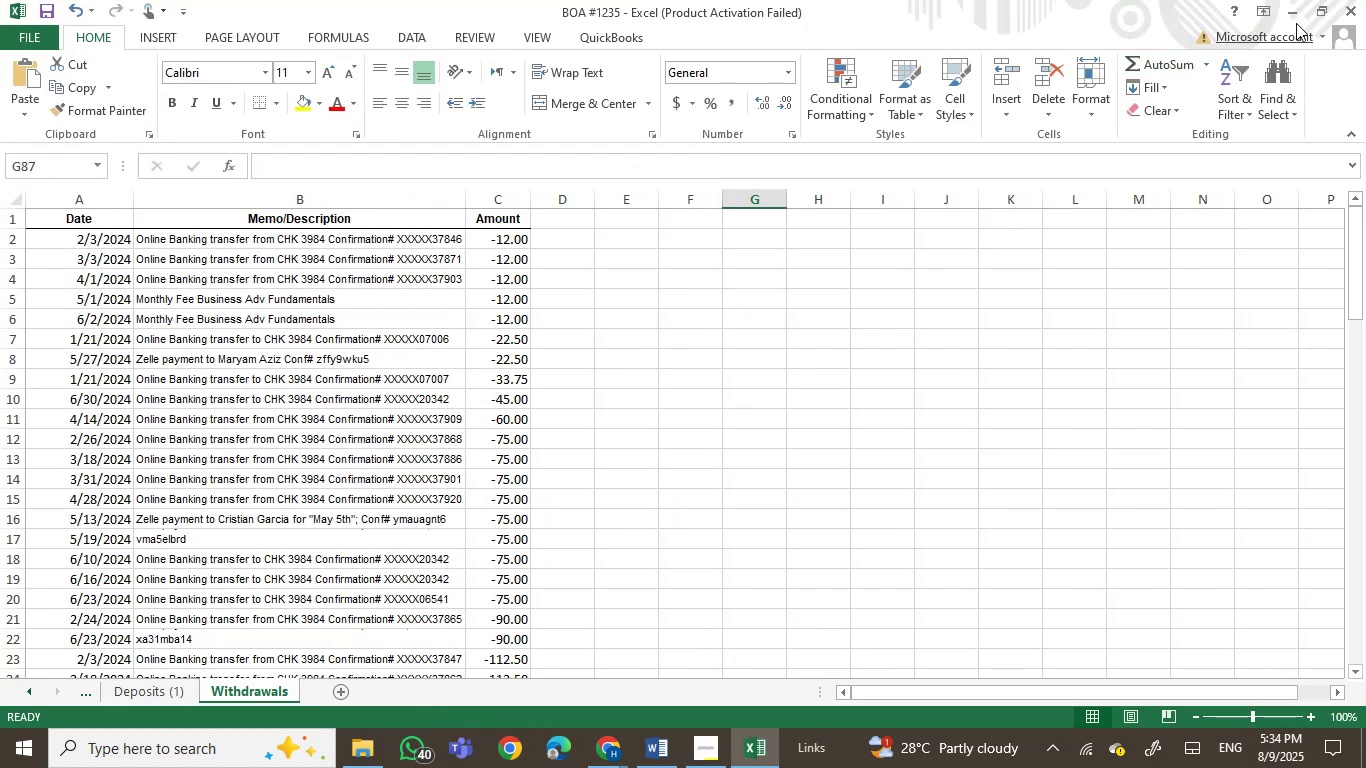 
left_click([1319, 10])
 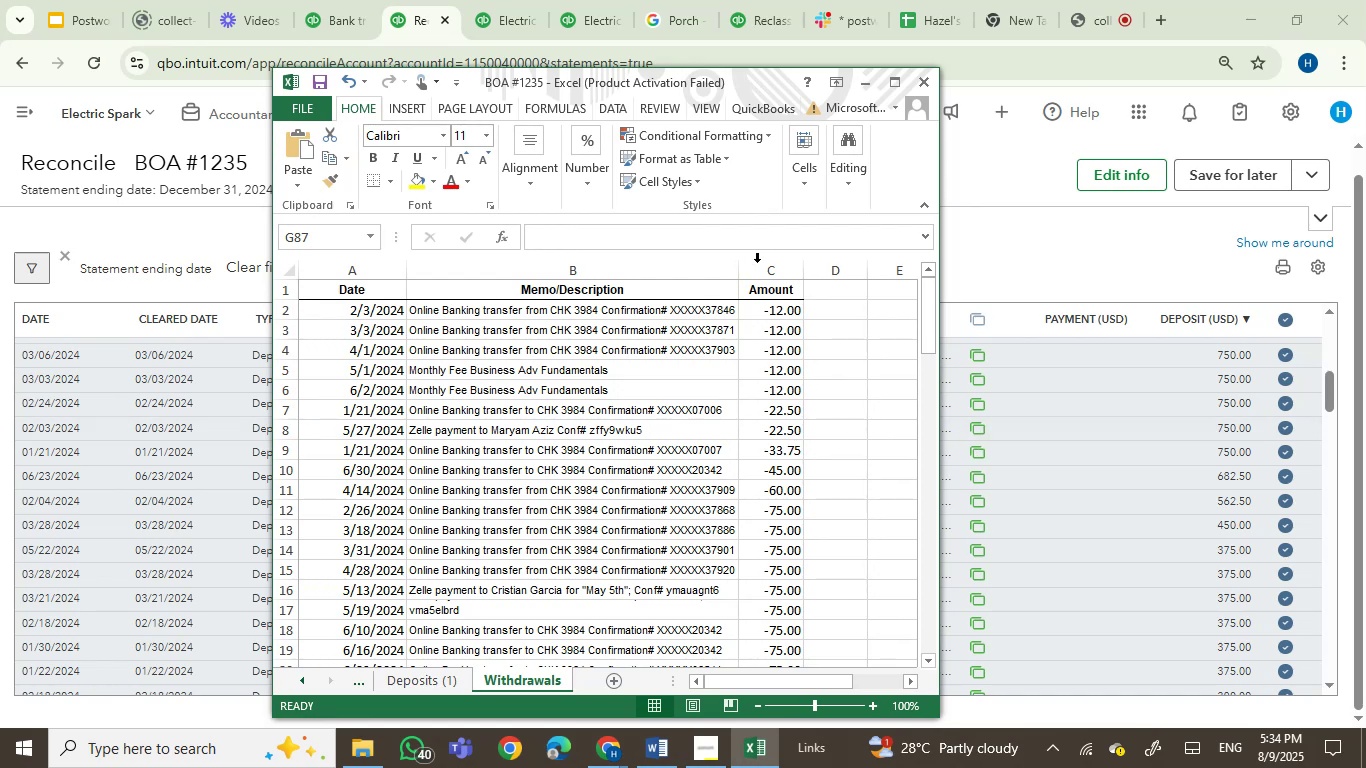 
left_click([290, 294])
 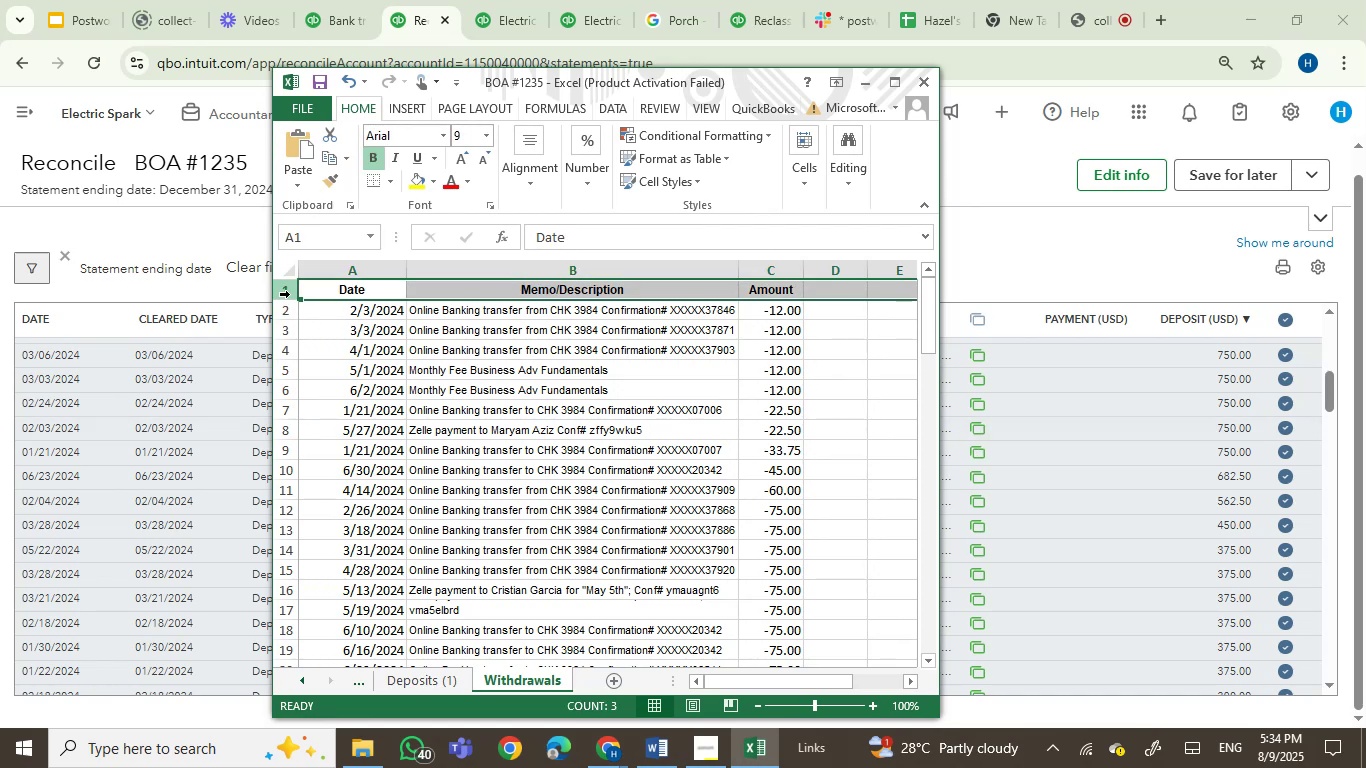 
key(Control+Shift+L)
 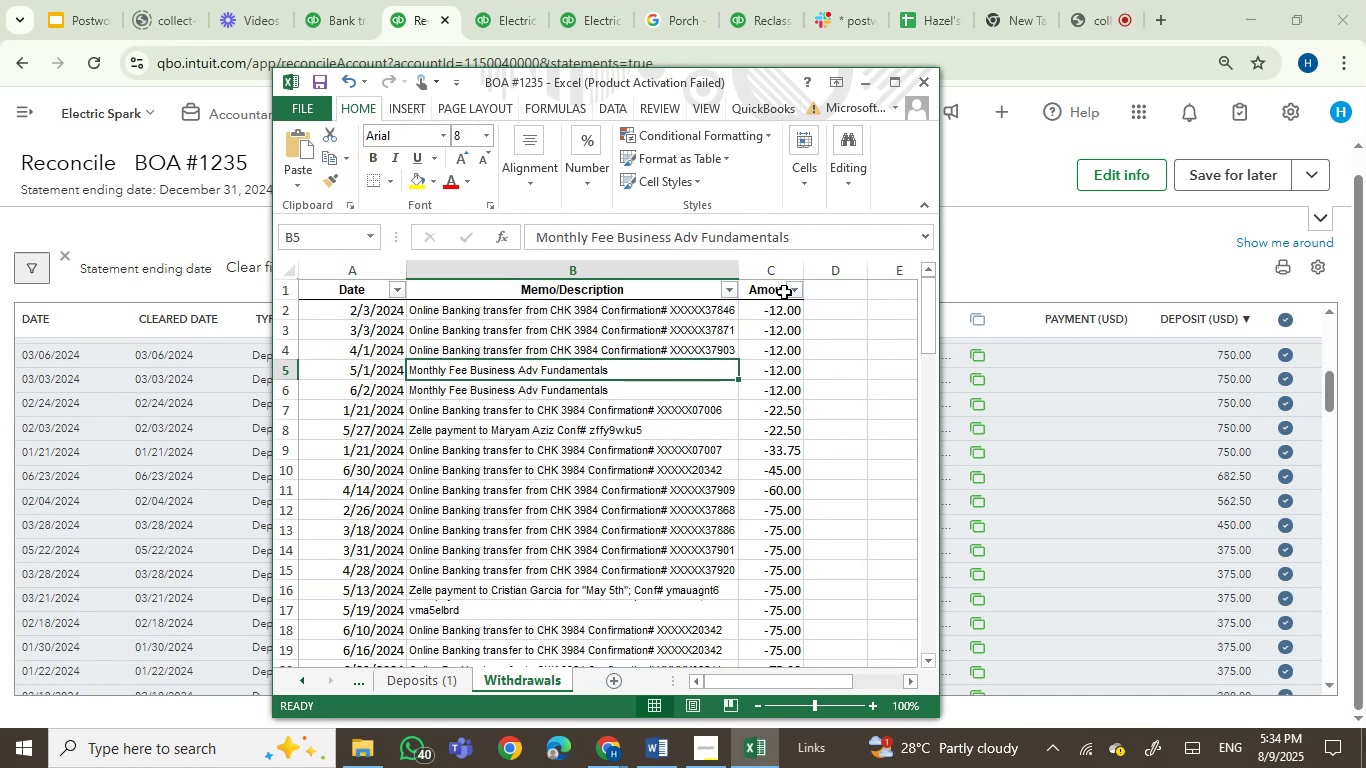 
left_click([793, 294])
 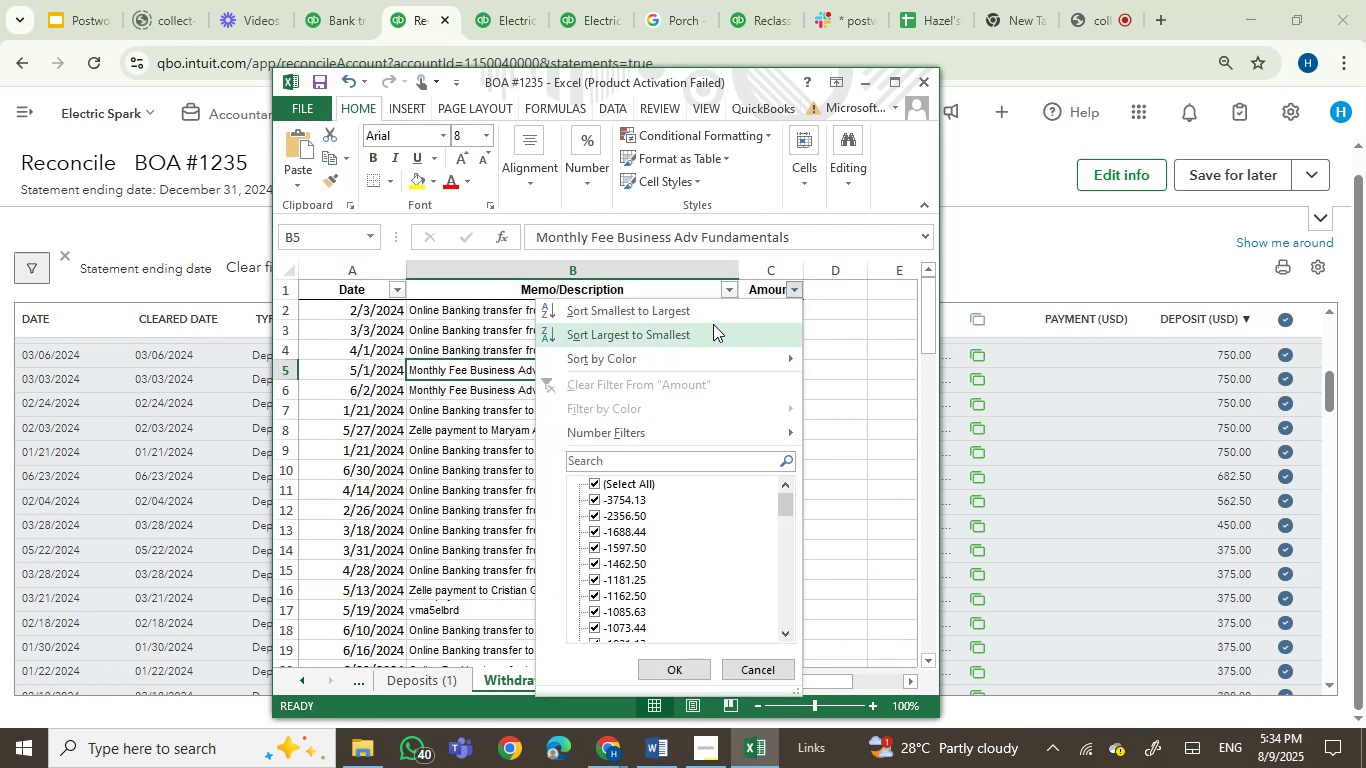 
left_click([704, 315])
 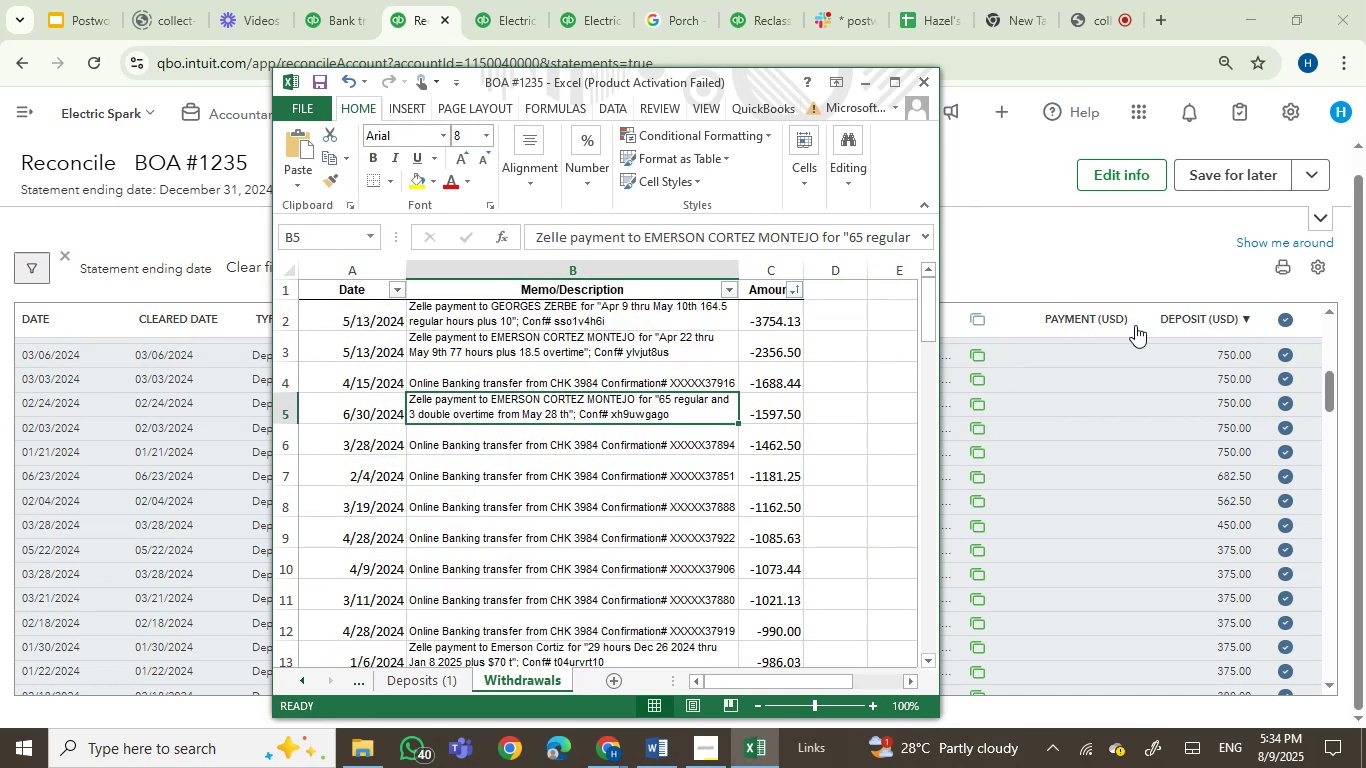 
left_click([1086, 325])
 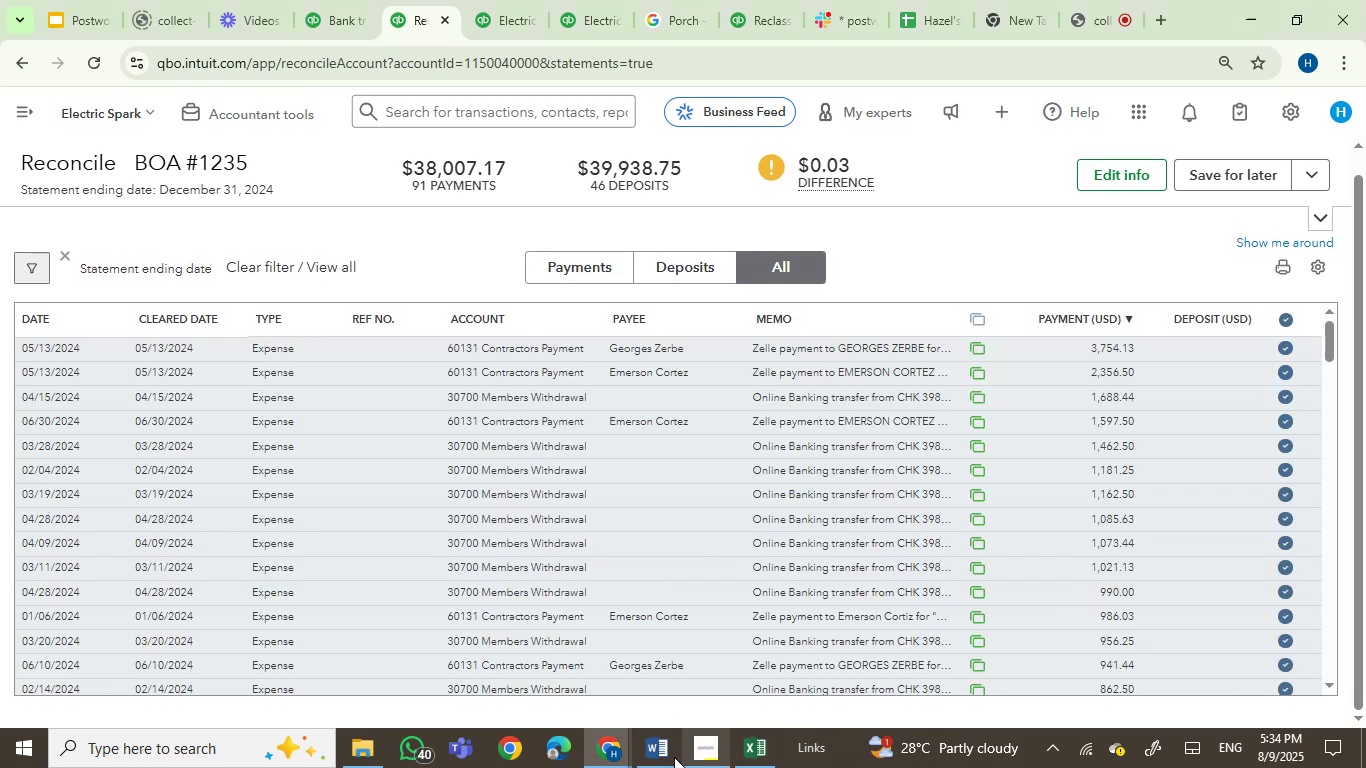 
left_click([617, 749])
 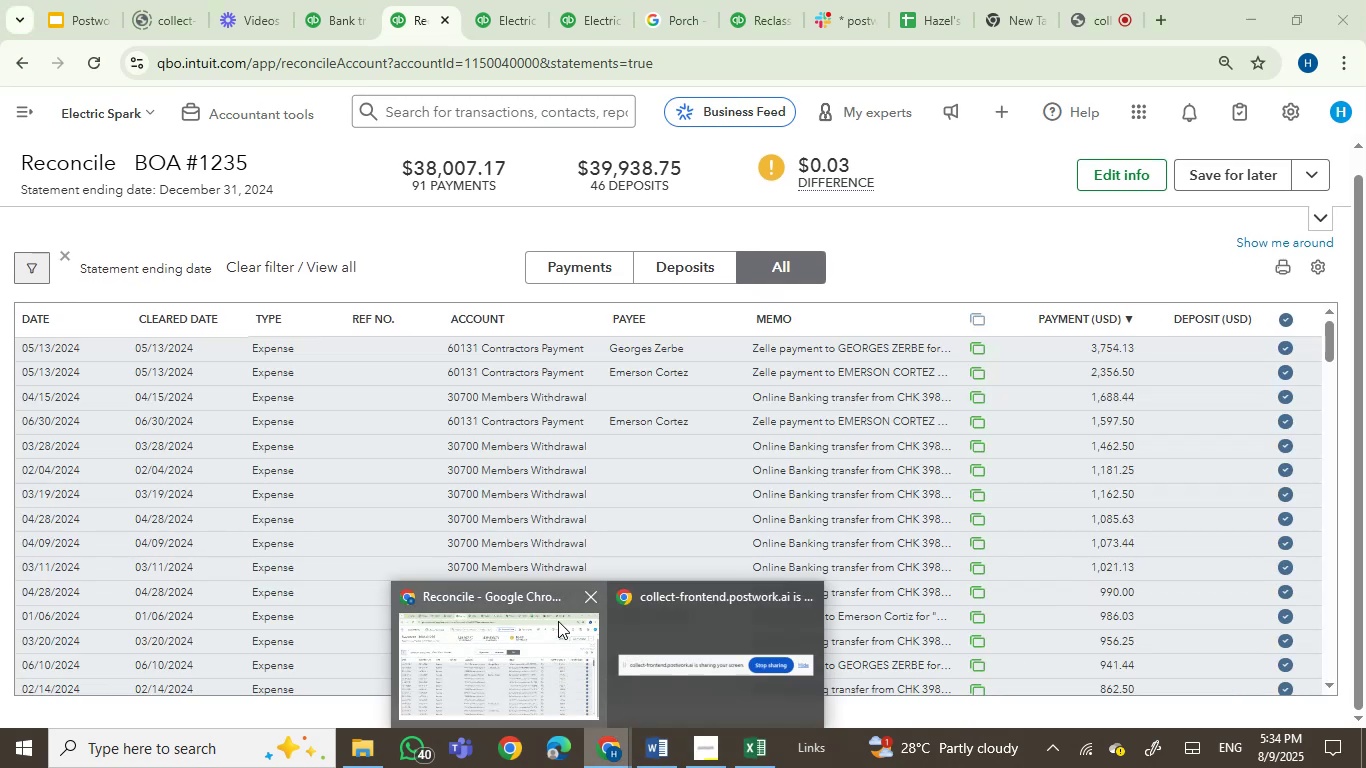 
left_click([526, 639])
 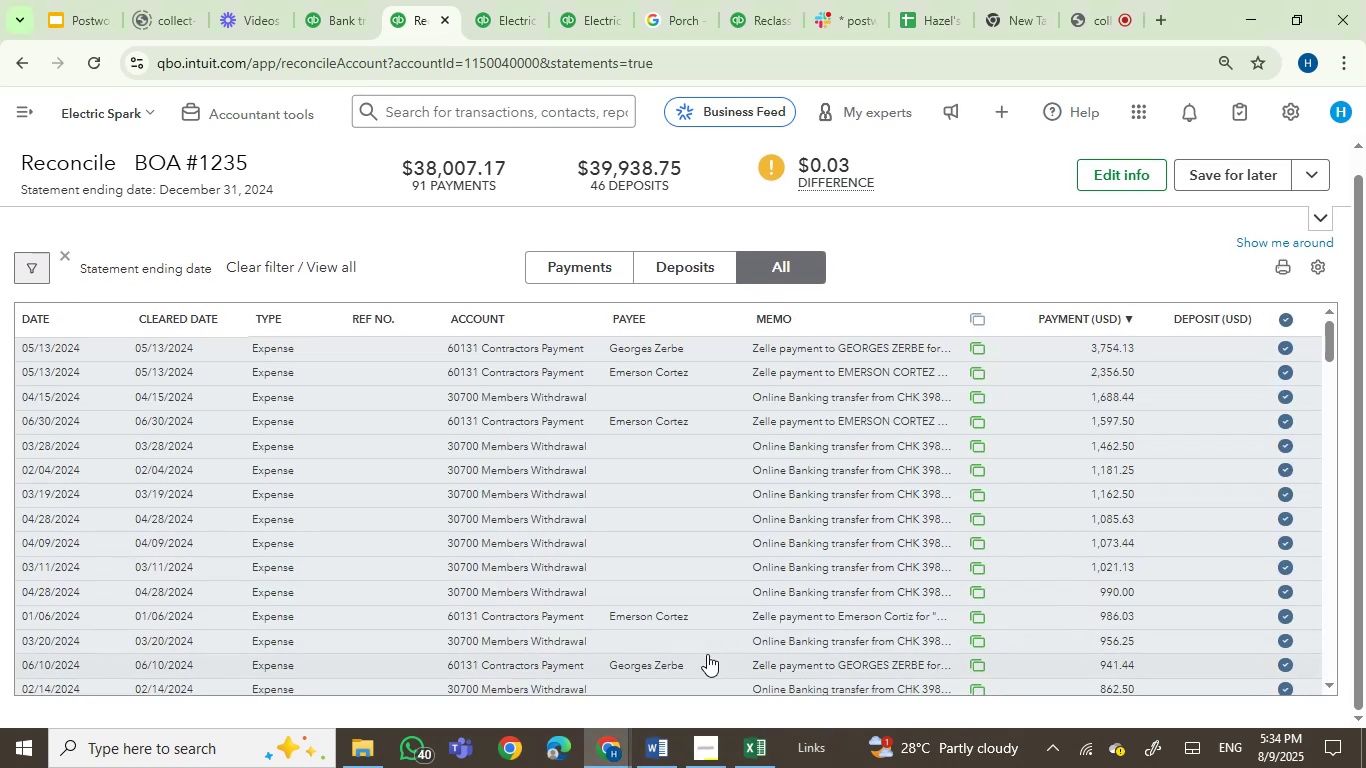 
mouse_move([766, 719])
 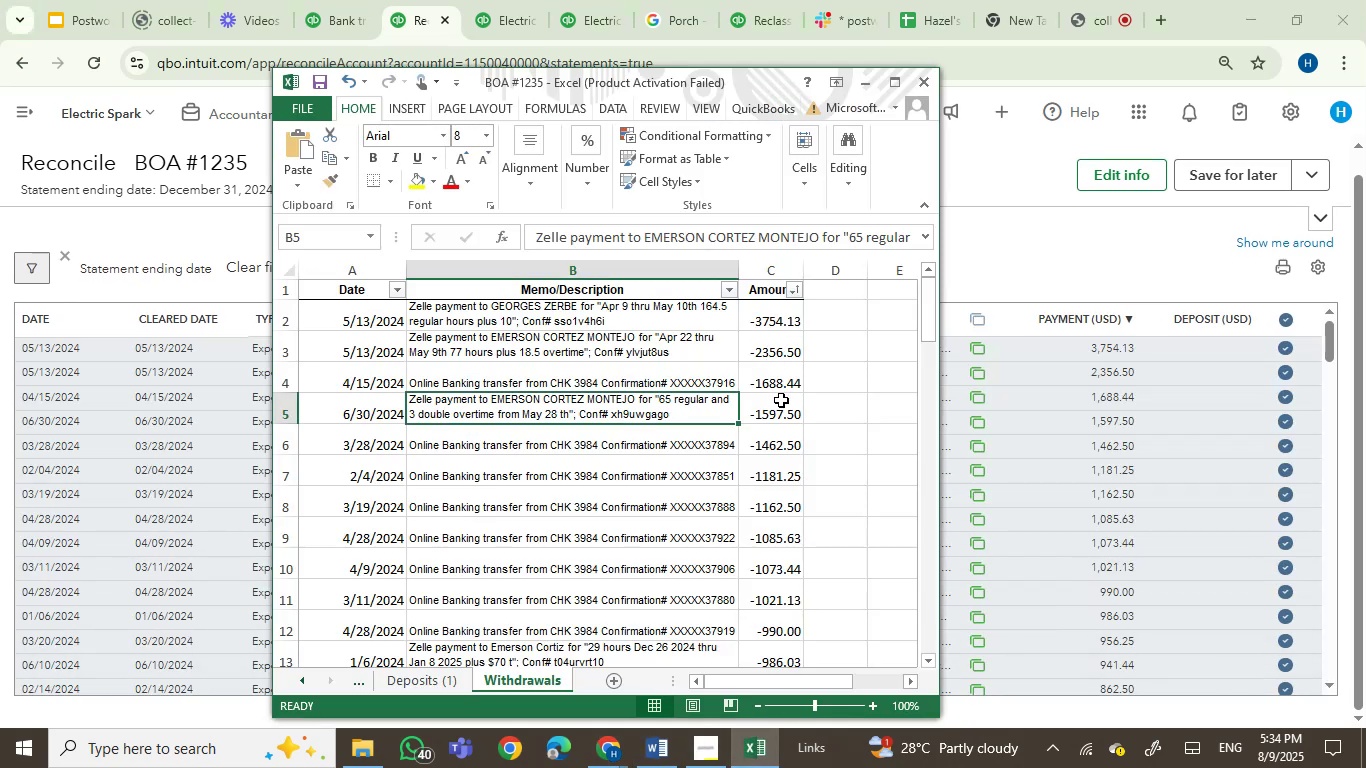 
left_click([781, 386])
 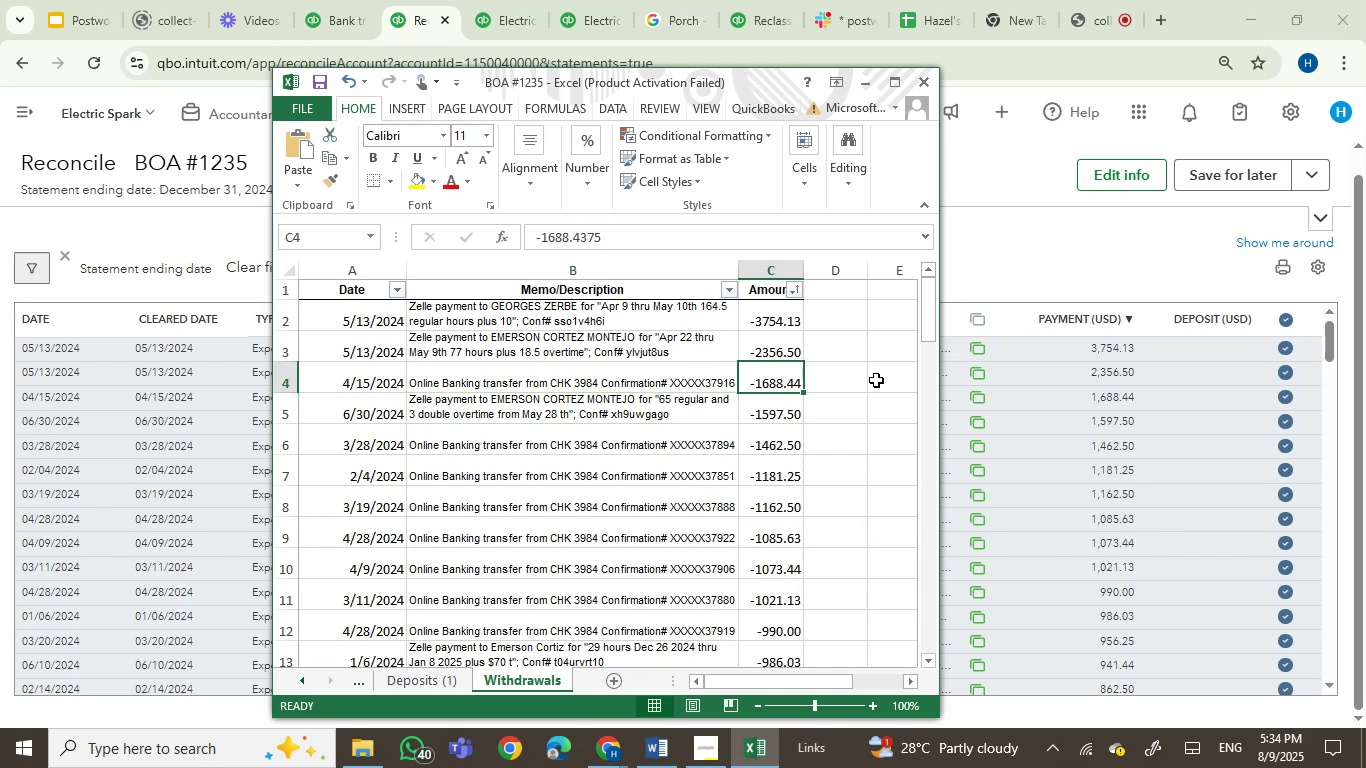 
key(ArrowDown)
 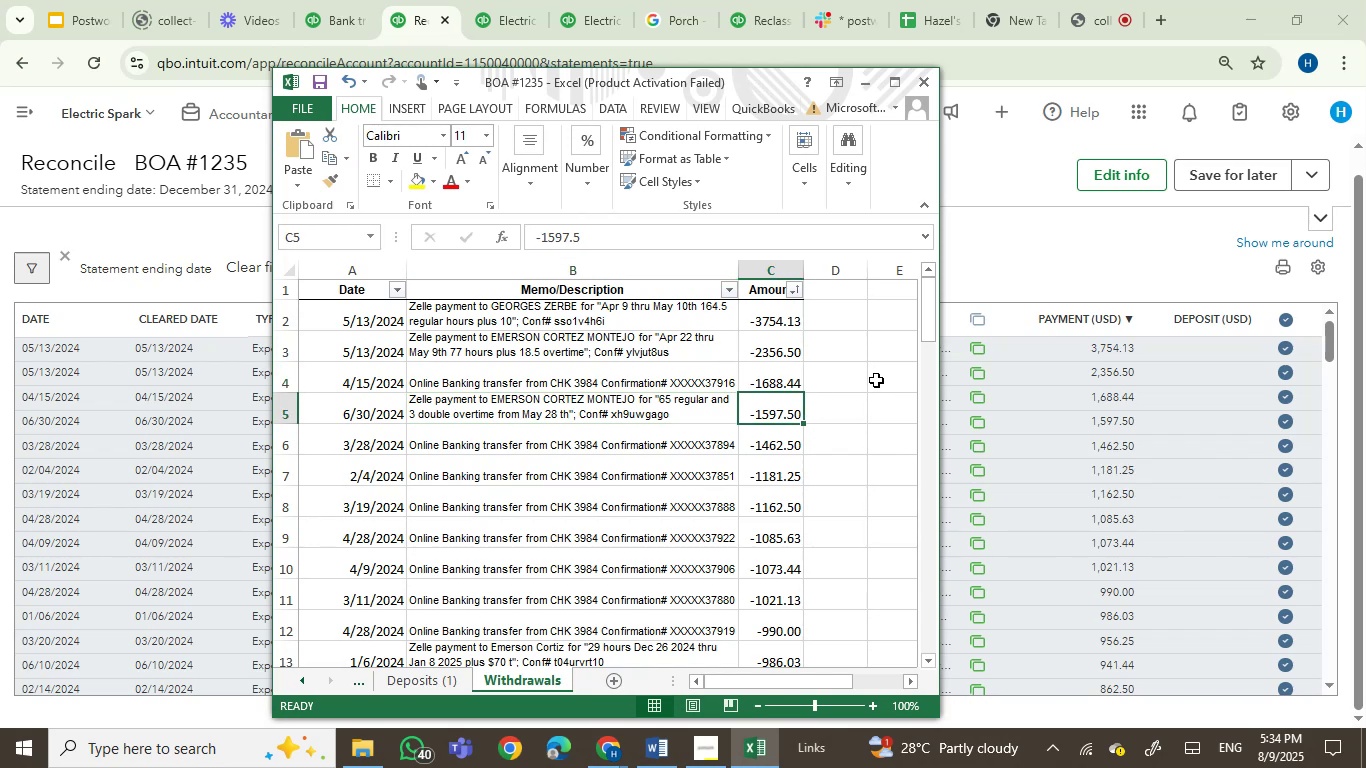 
key(ArrowDown)
 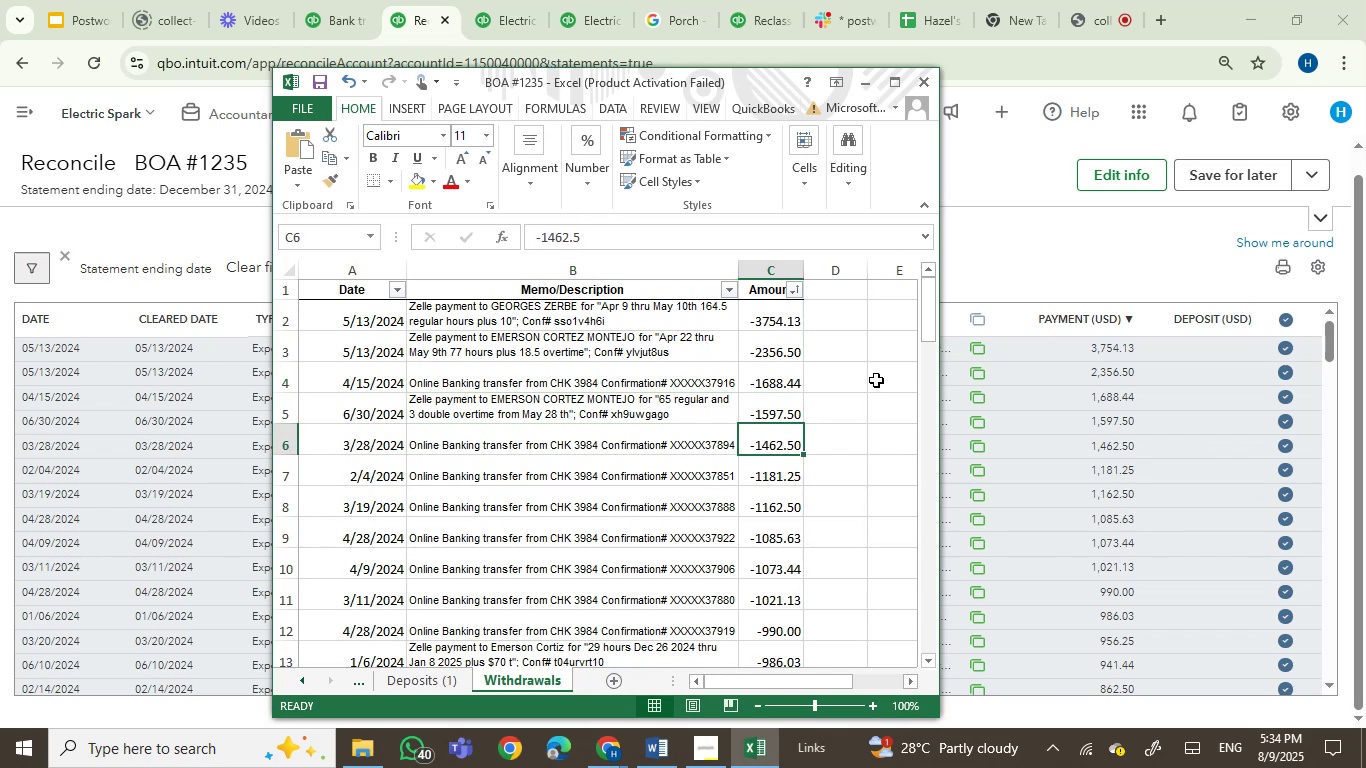 
key(ArrowDown)
 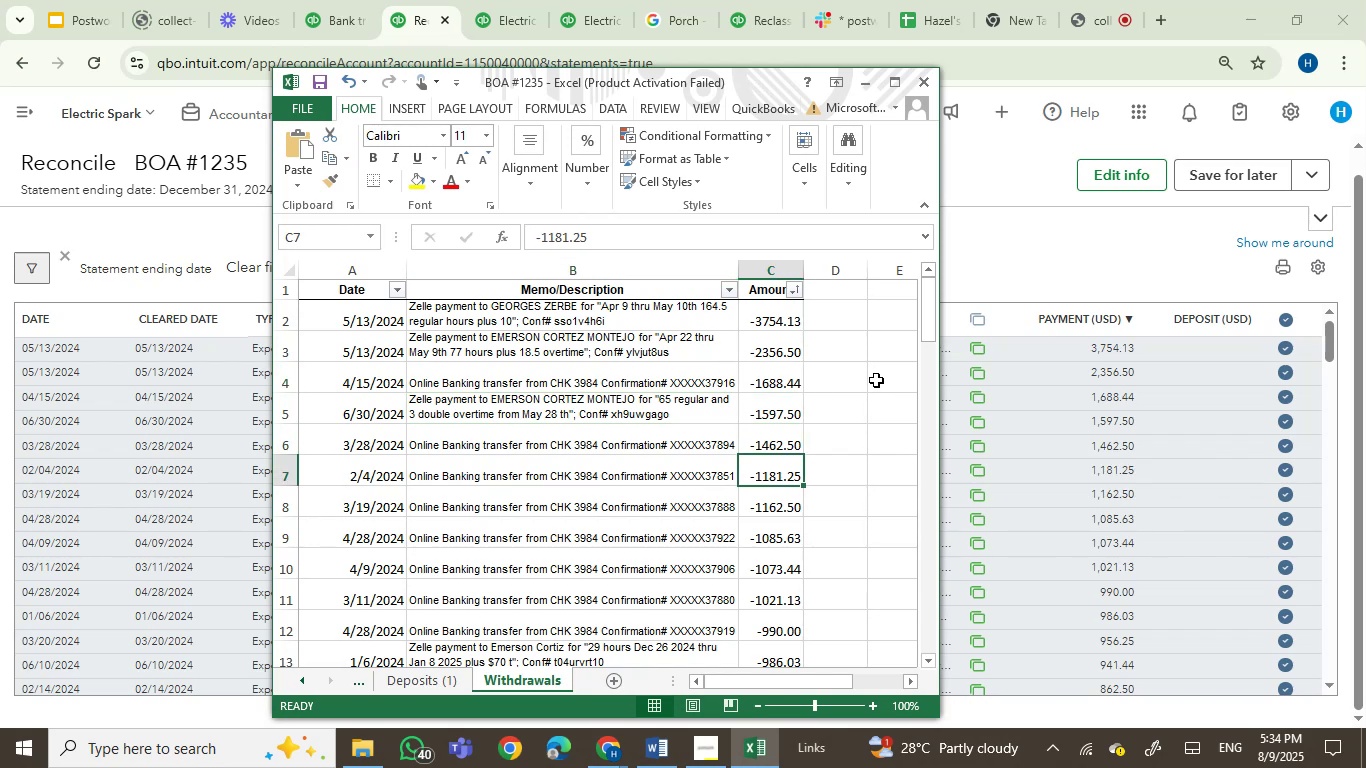 
key(ArrowDown)
 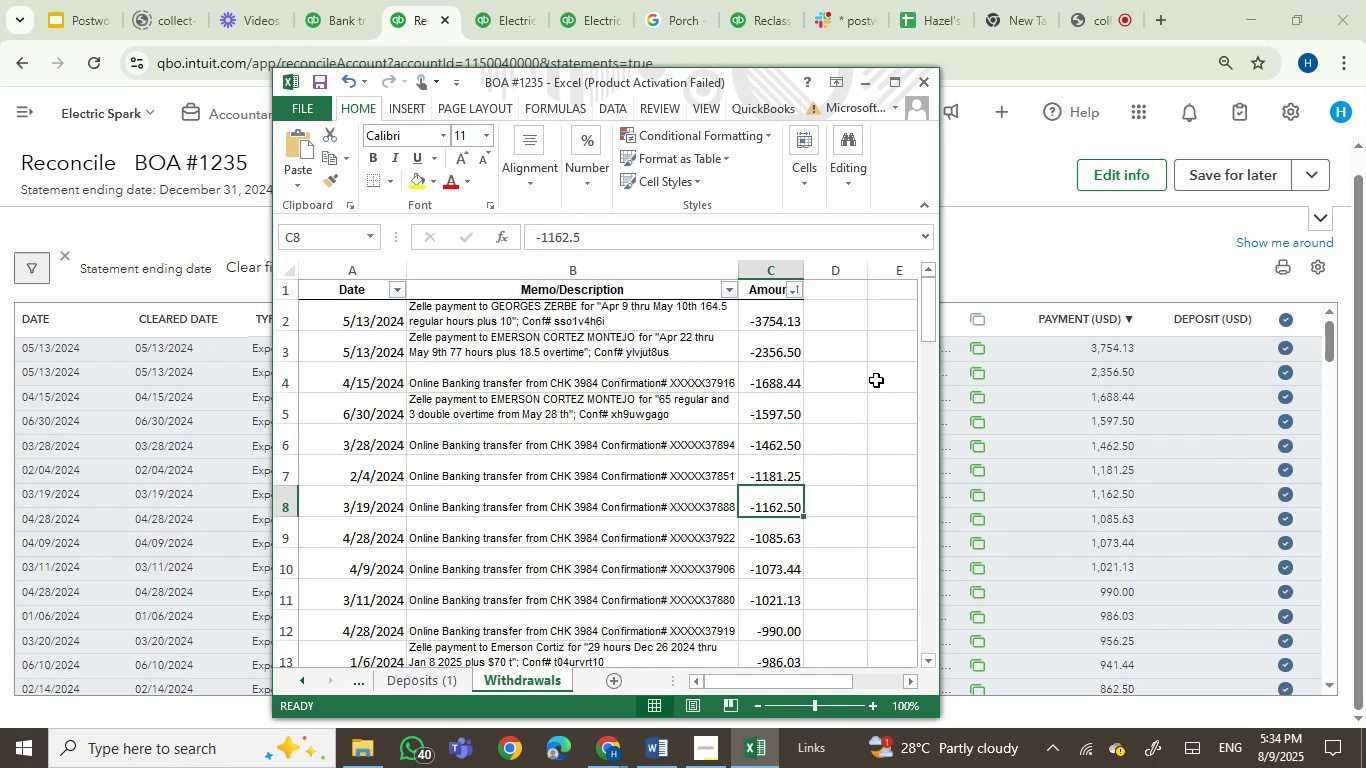 
key(ArrowDown)
 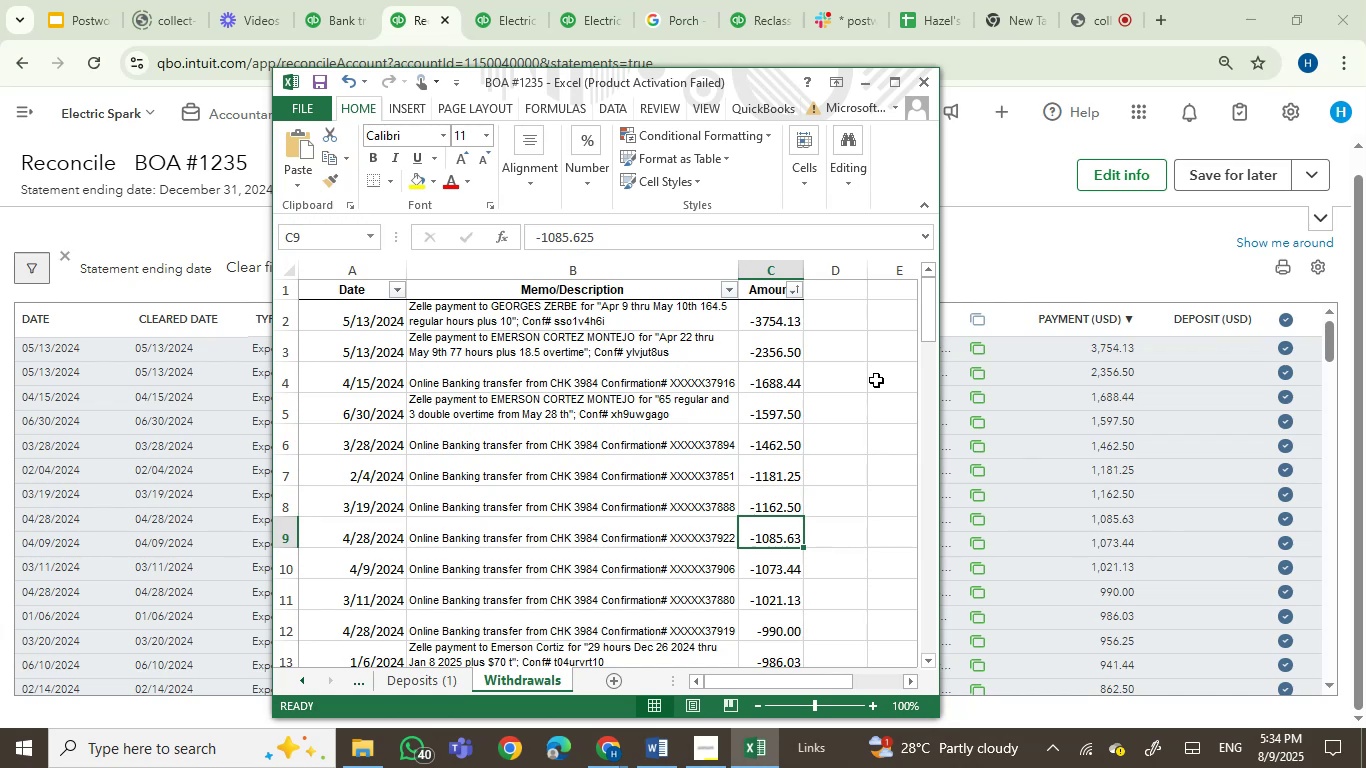 
key(ArrowDown)
 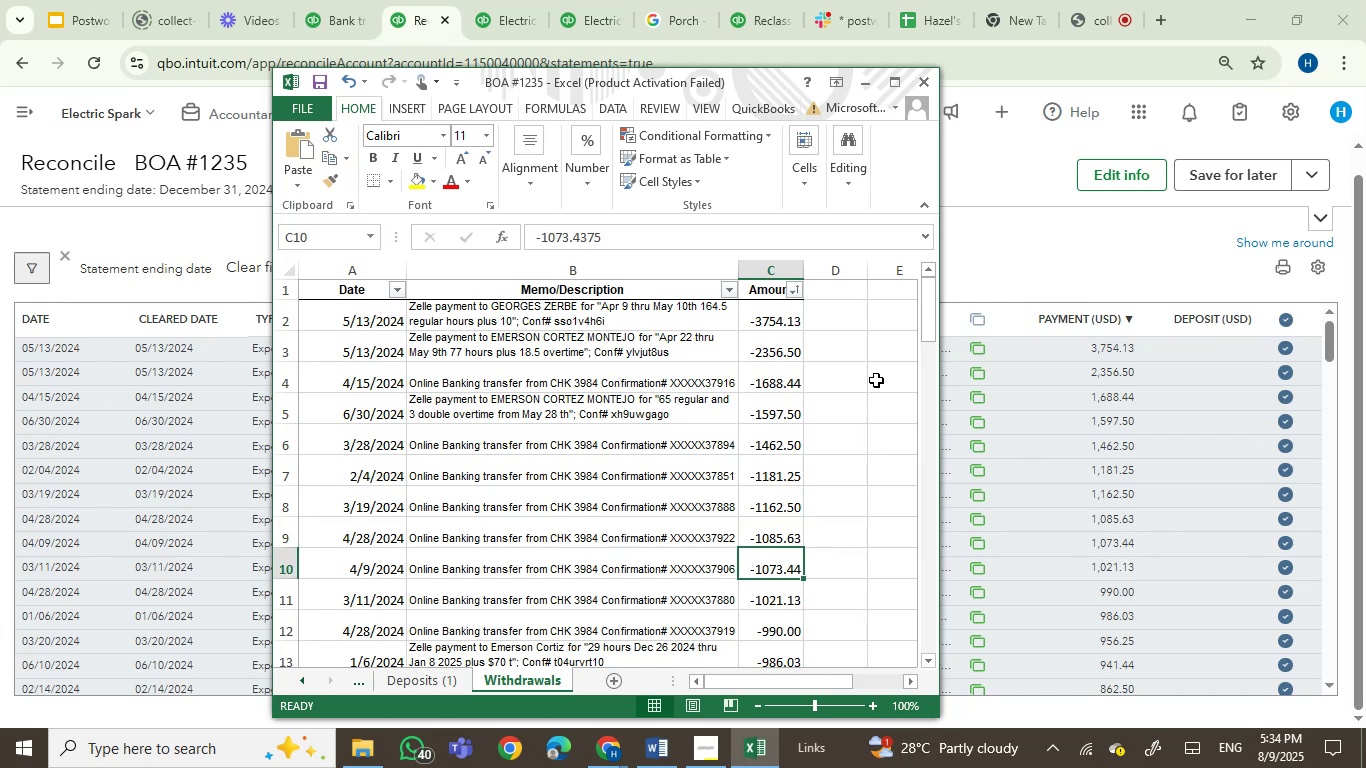 
key(ArrowDown)
 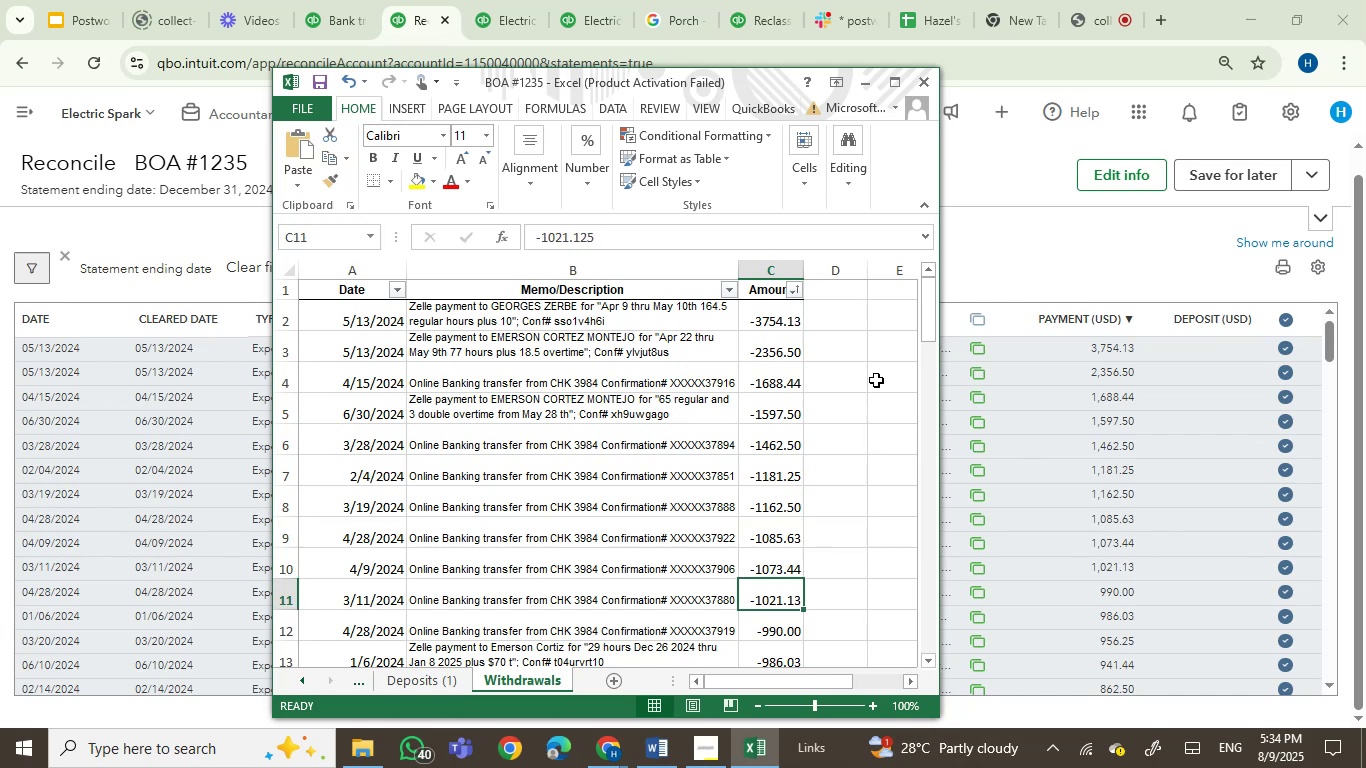 
key(ArrowDown)
 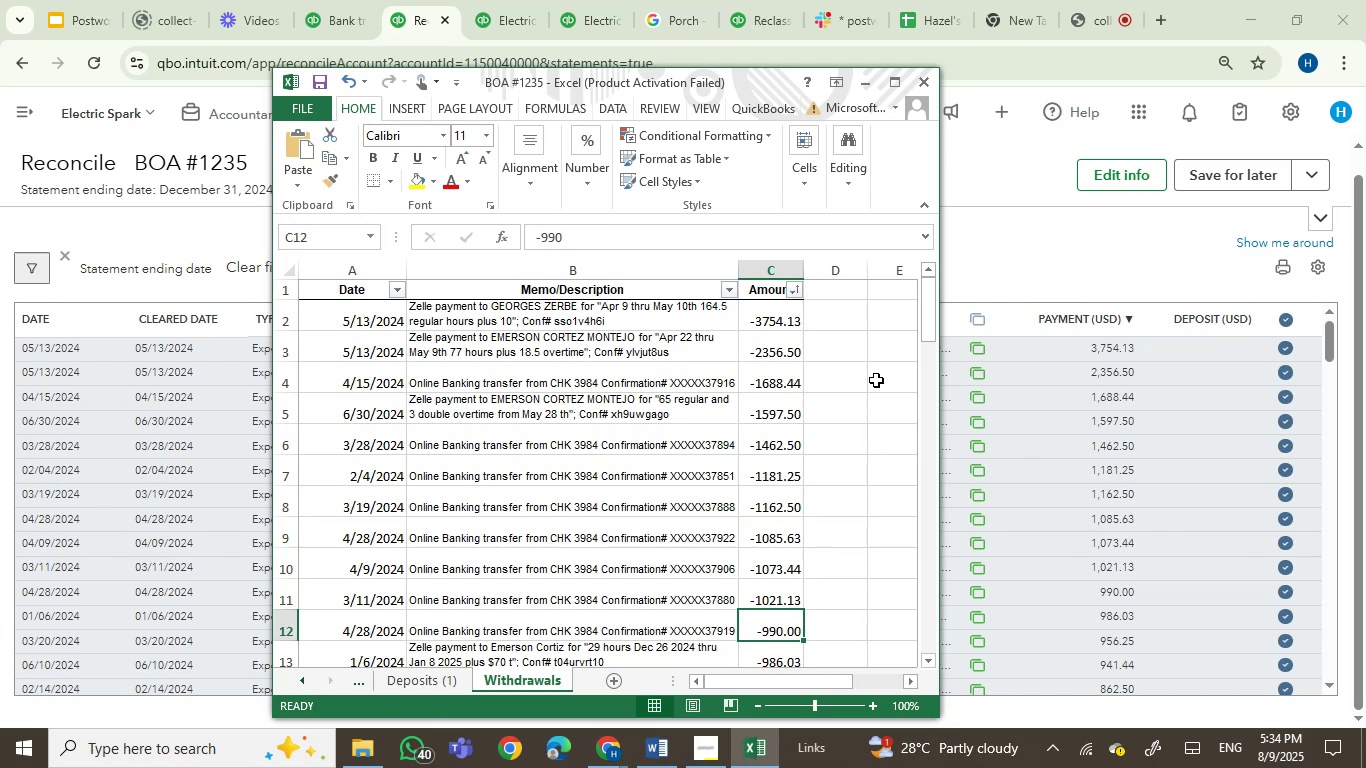 
key(ArrowDown)
 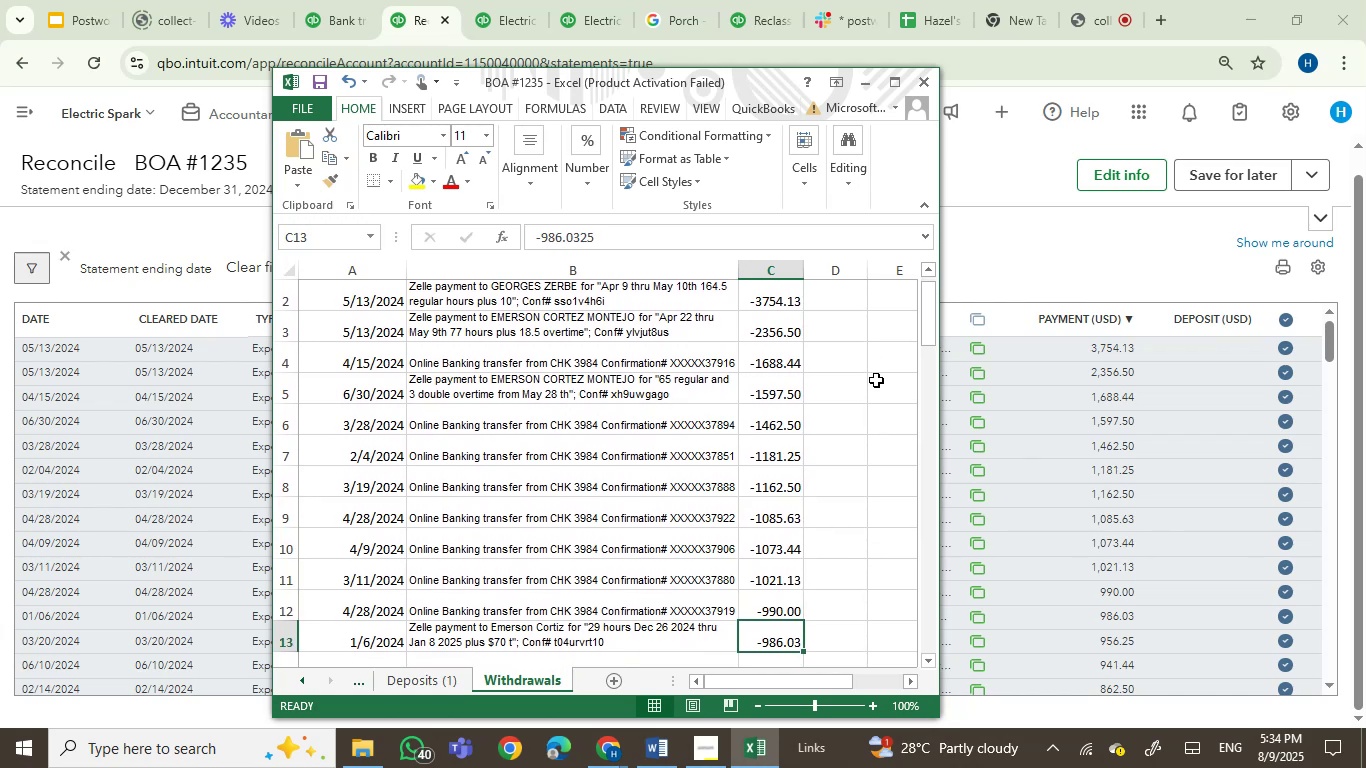 
key(ArrowDown)
 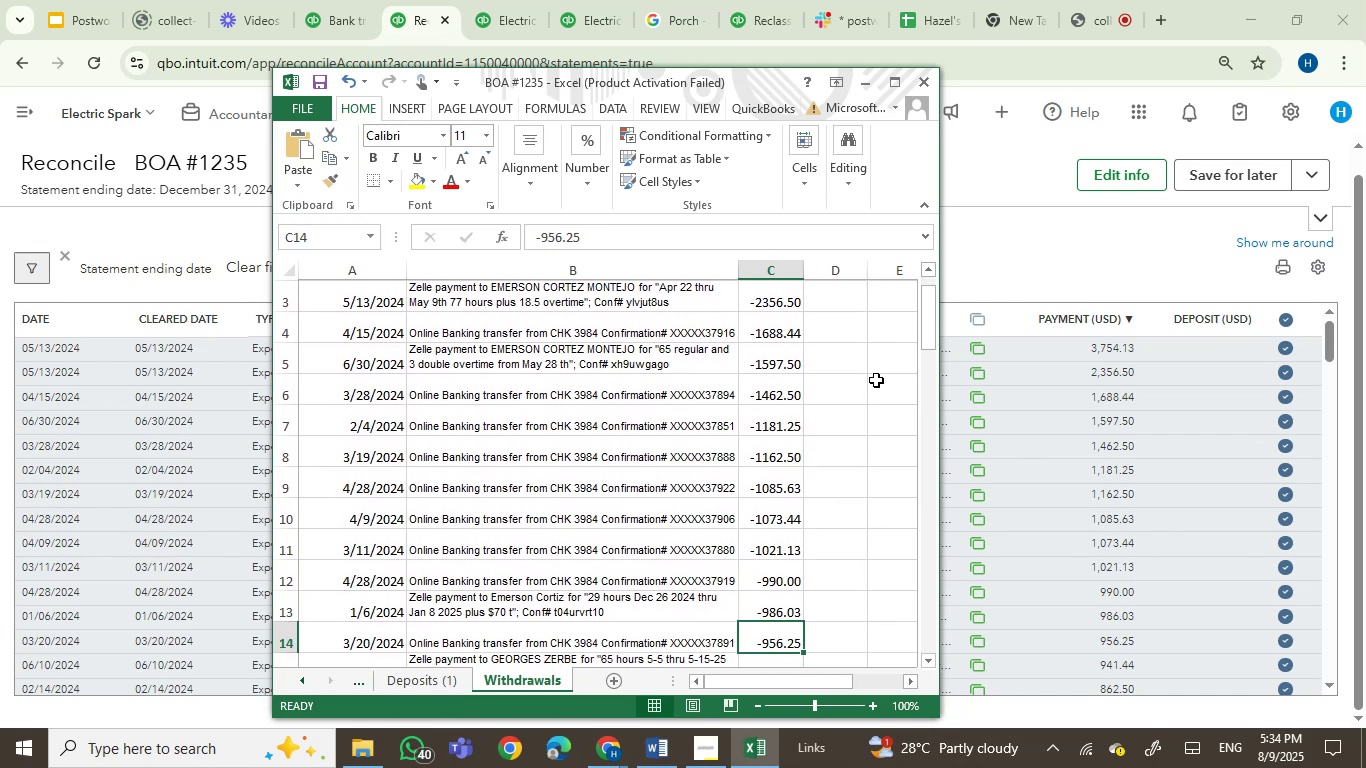 
key(ArrowDown)
 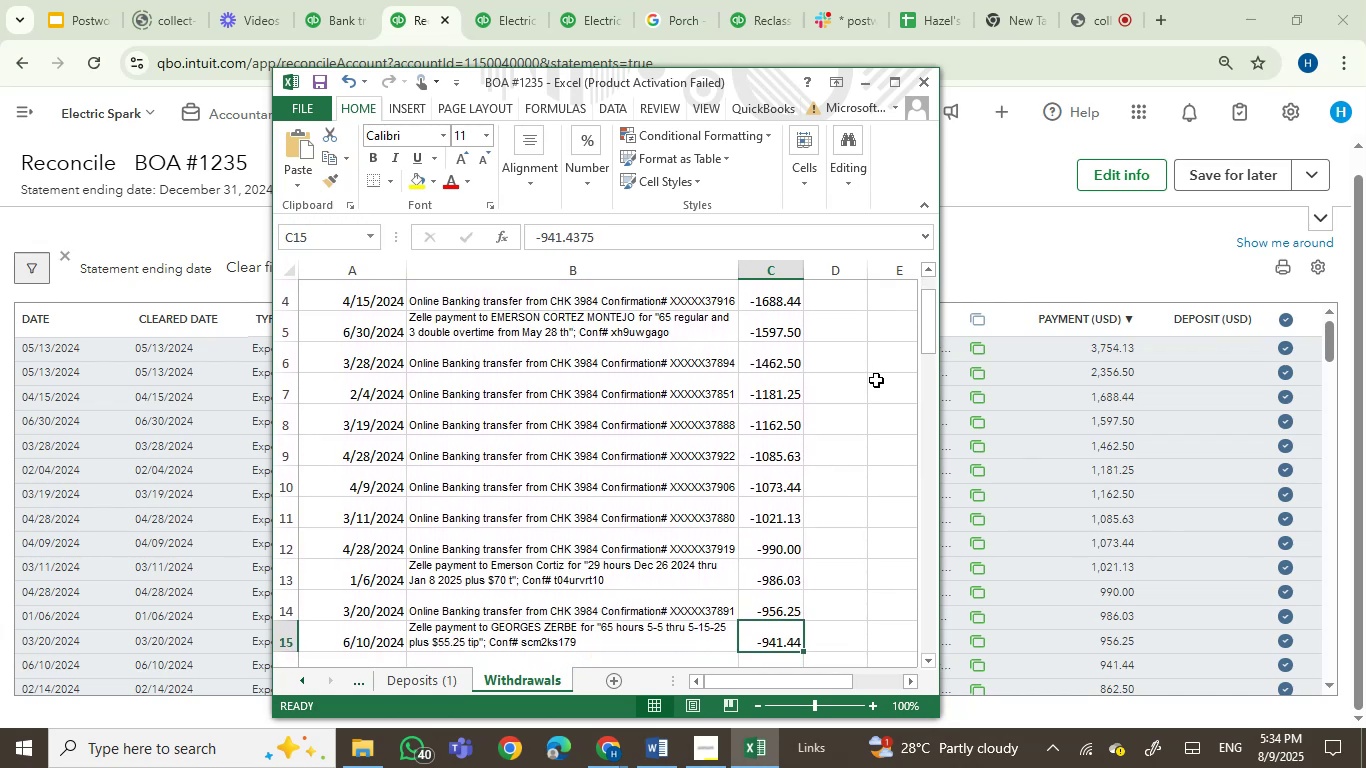 
key(ArrowDown)
 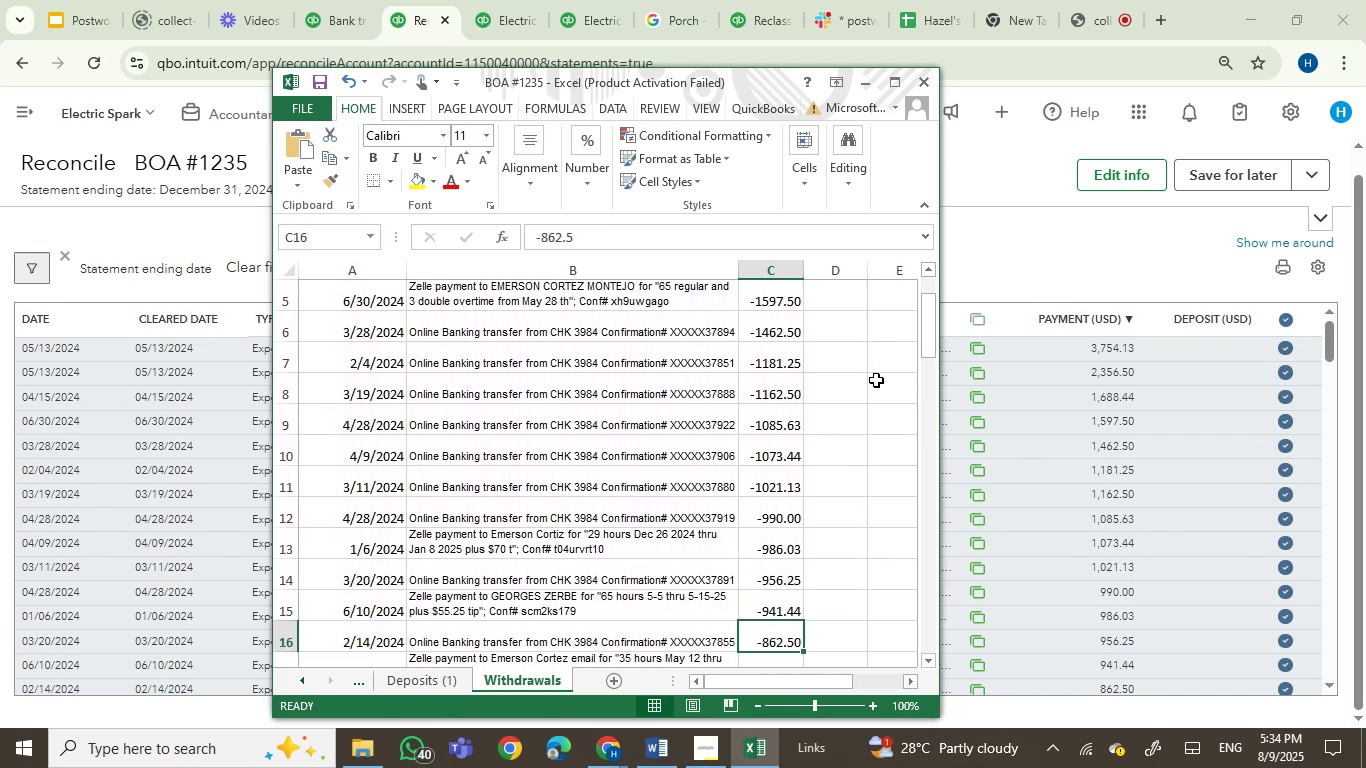 
key(ArrowDown)
 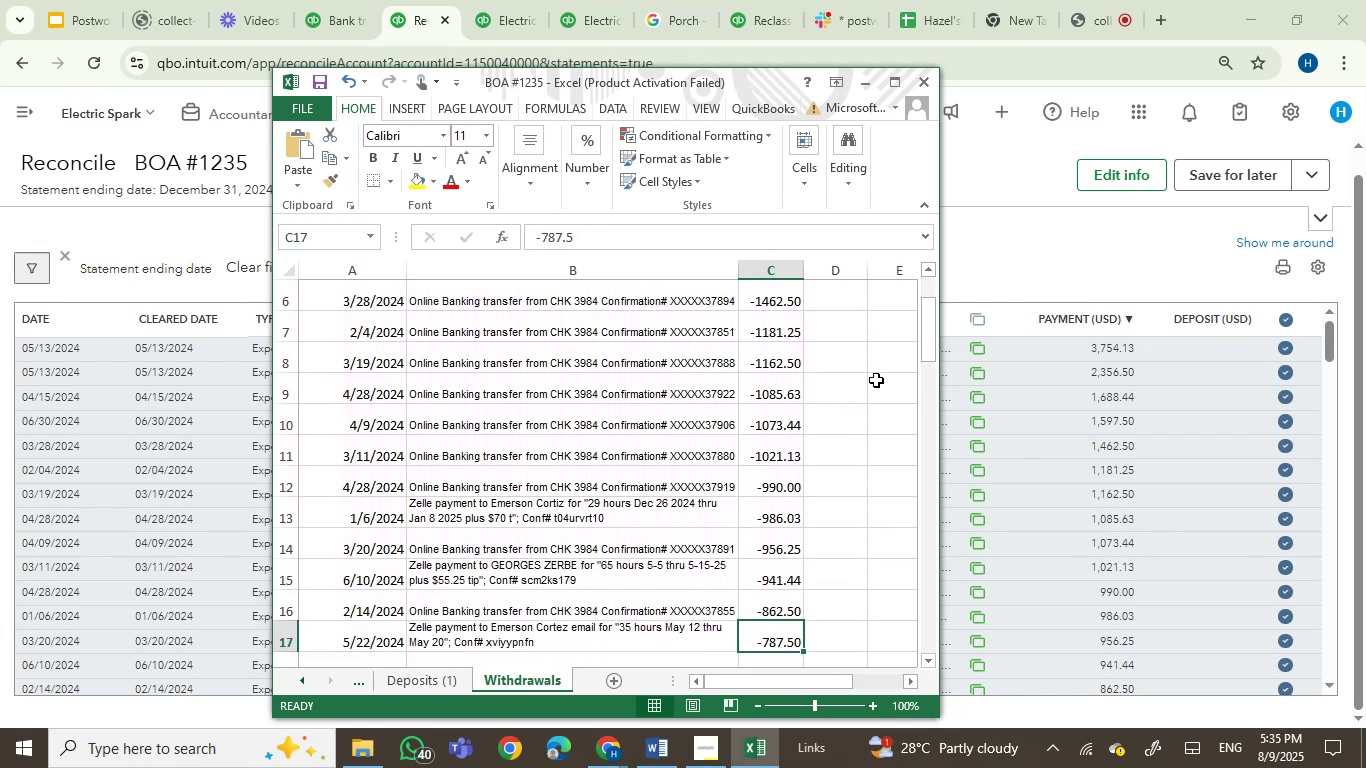 
key(ArrowDown)
 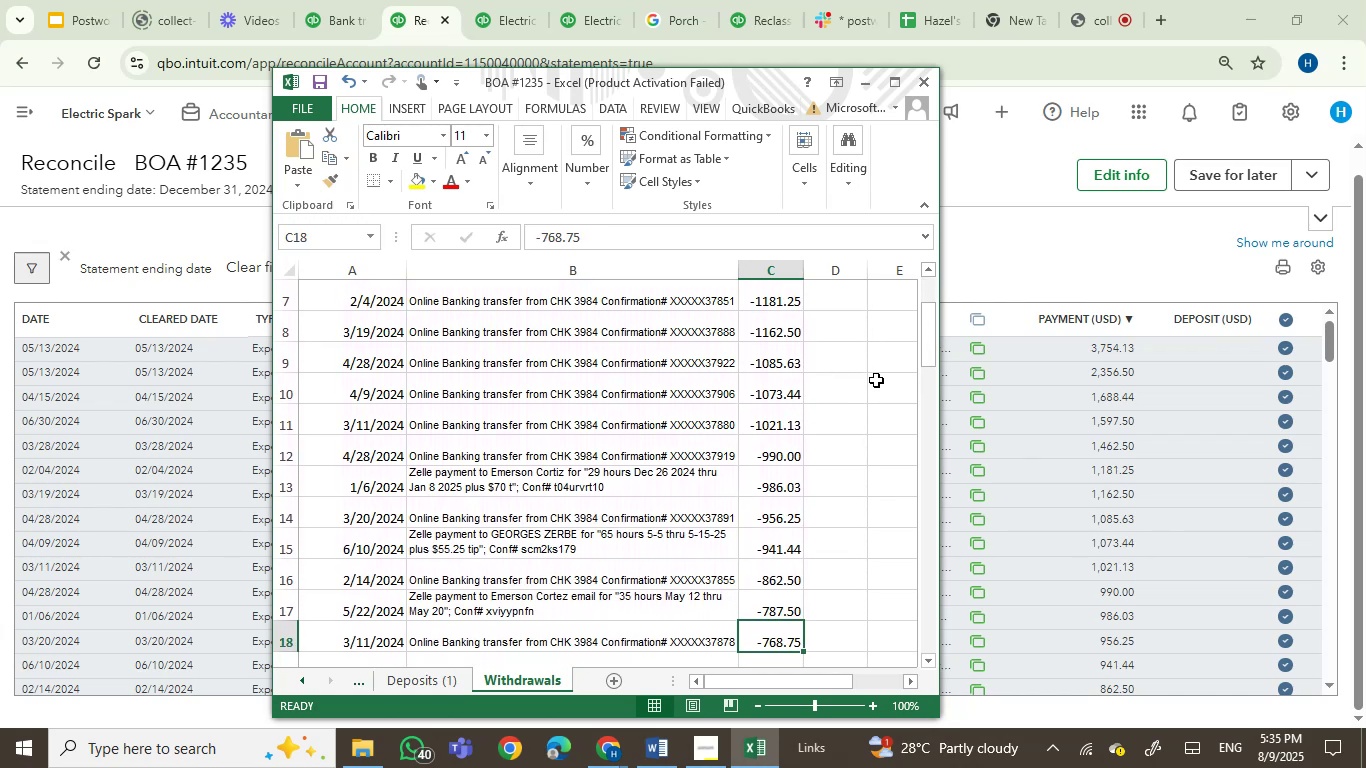 
key(ArrowDown)
 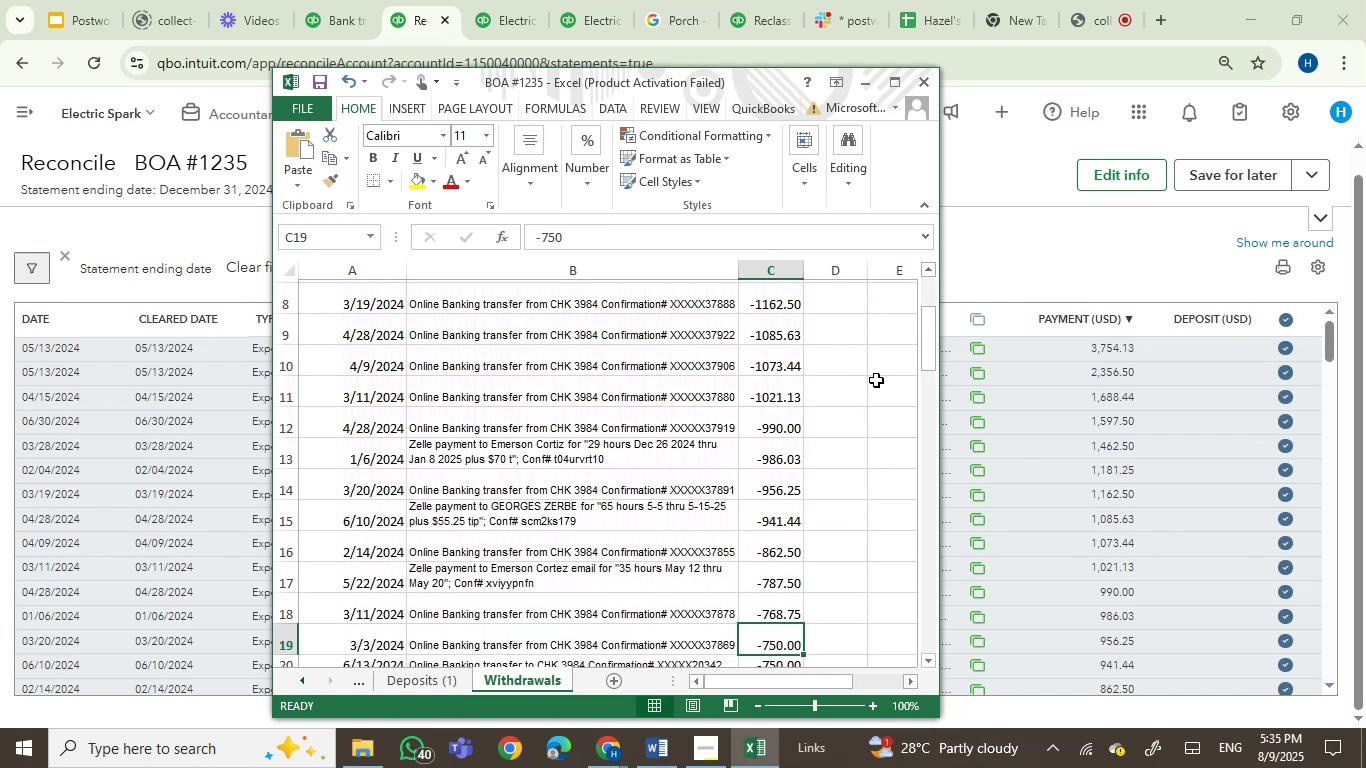 
key(ArrowDown)
 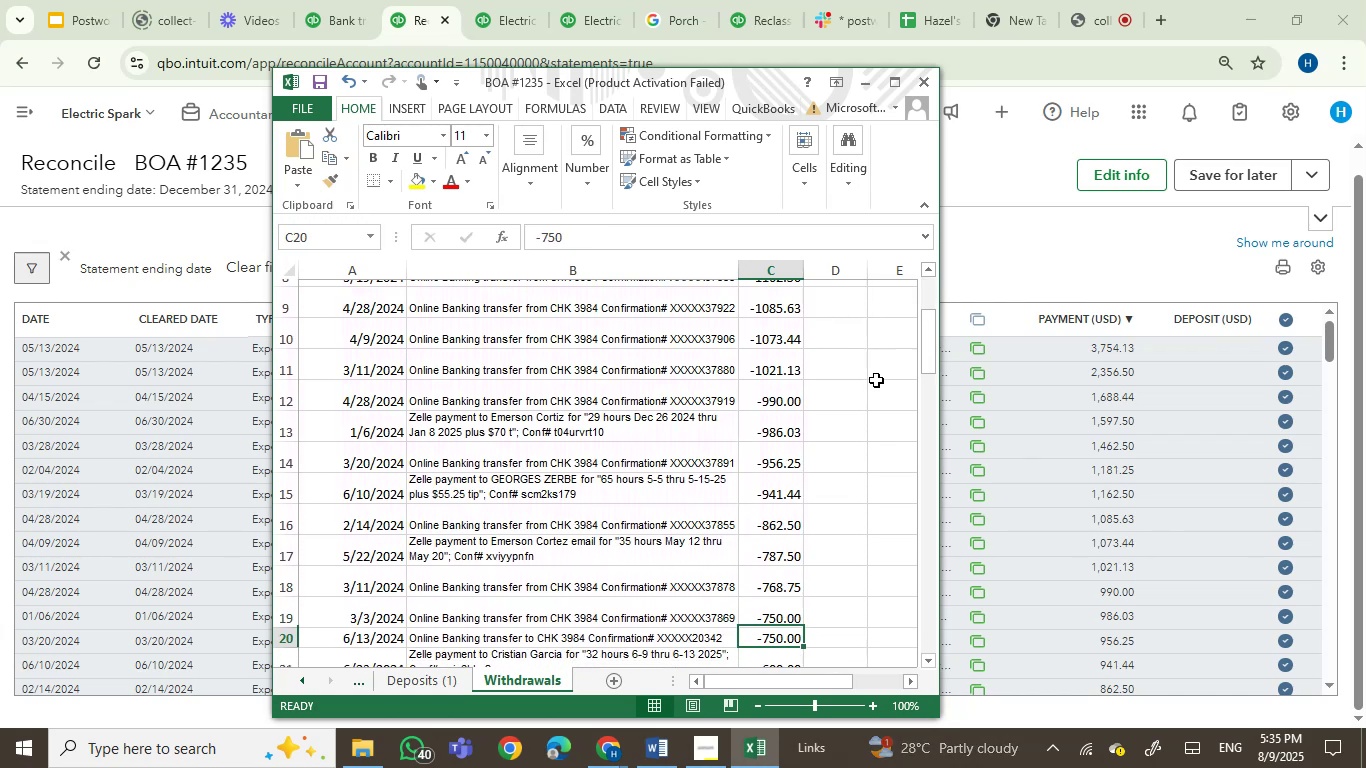 
key(ArrowDown)
 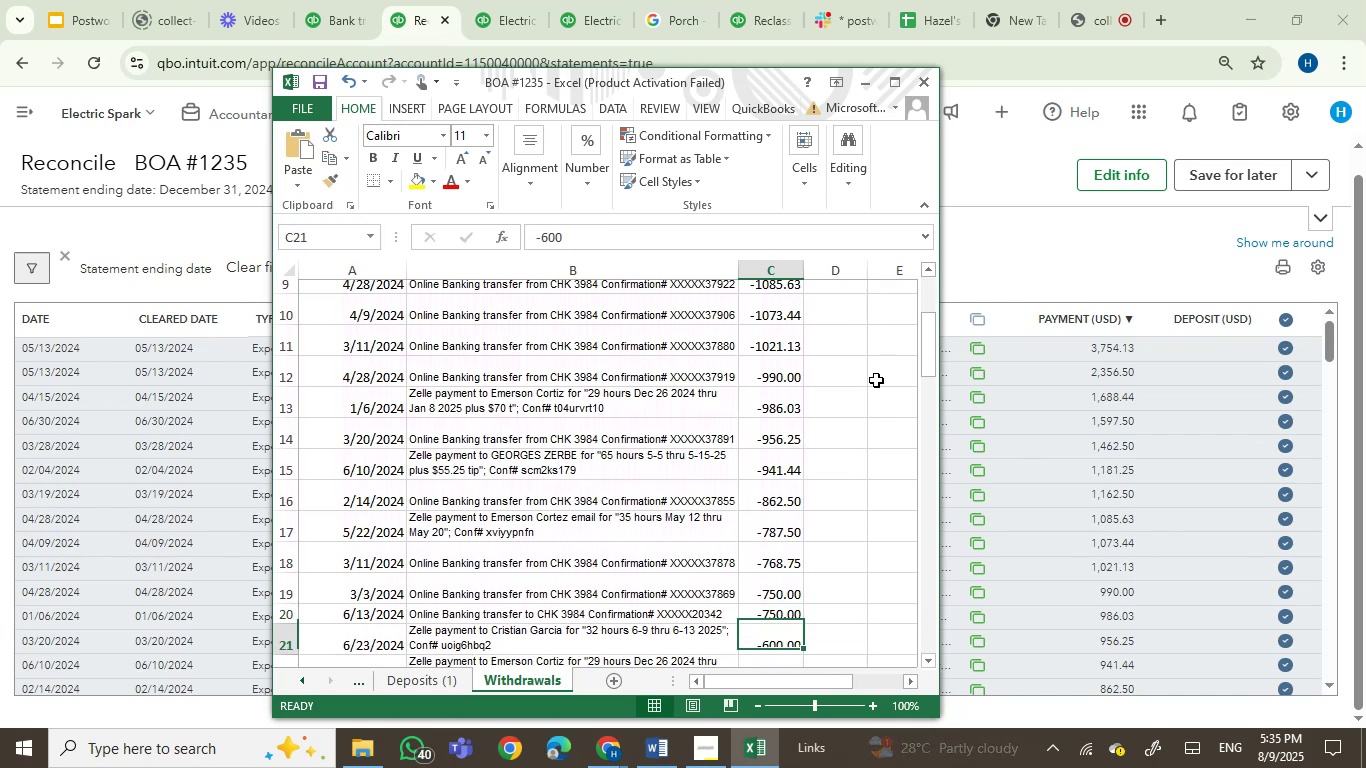 
key(ArrowDown)
 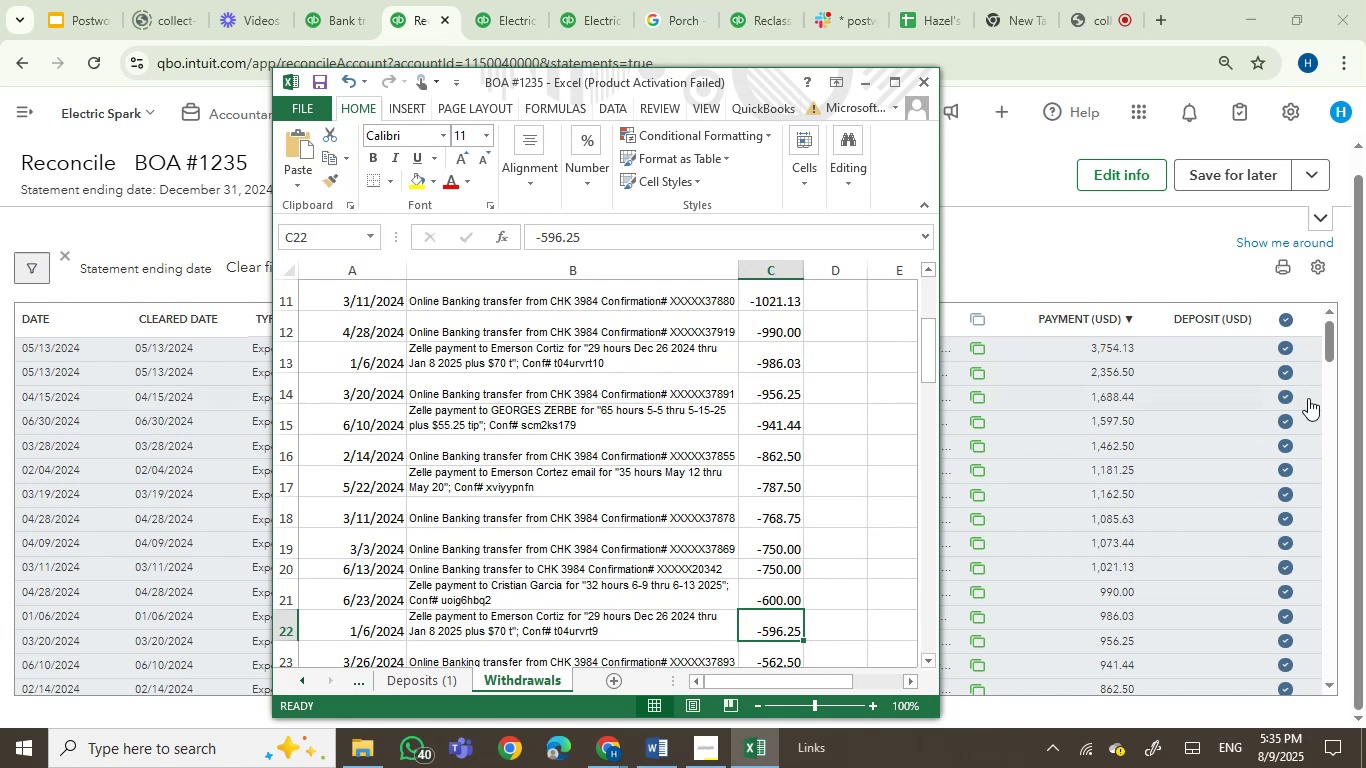 
left_click_drag(start_coordinate=[1327, 345], to_coordinate=[1335, 372])
 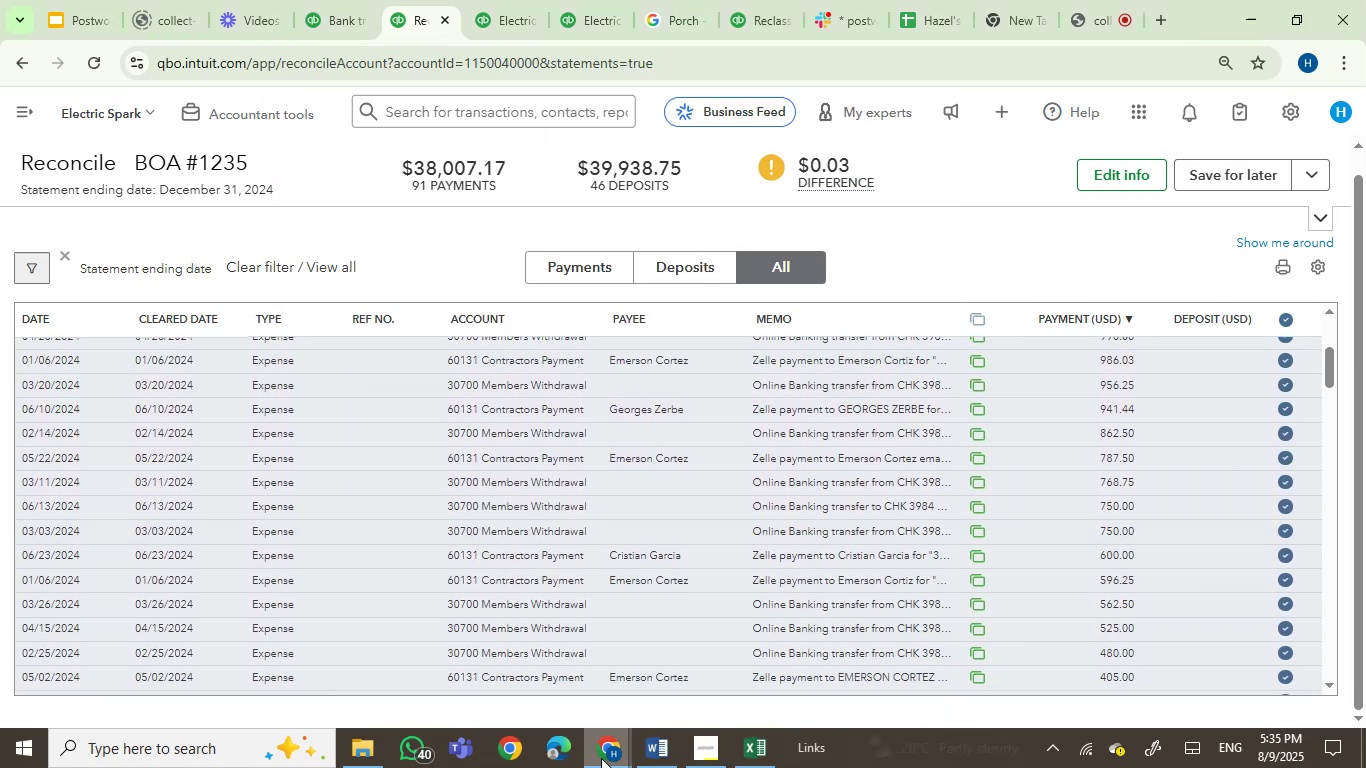 
left_click([601, 758])
 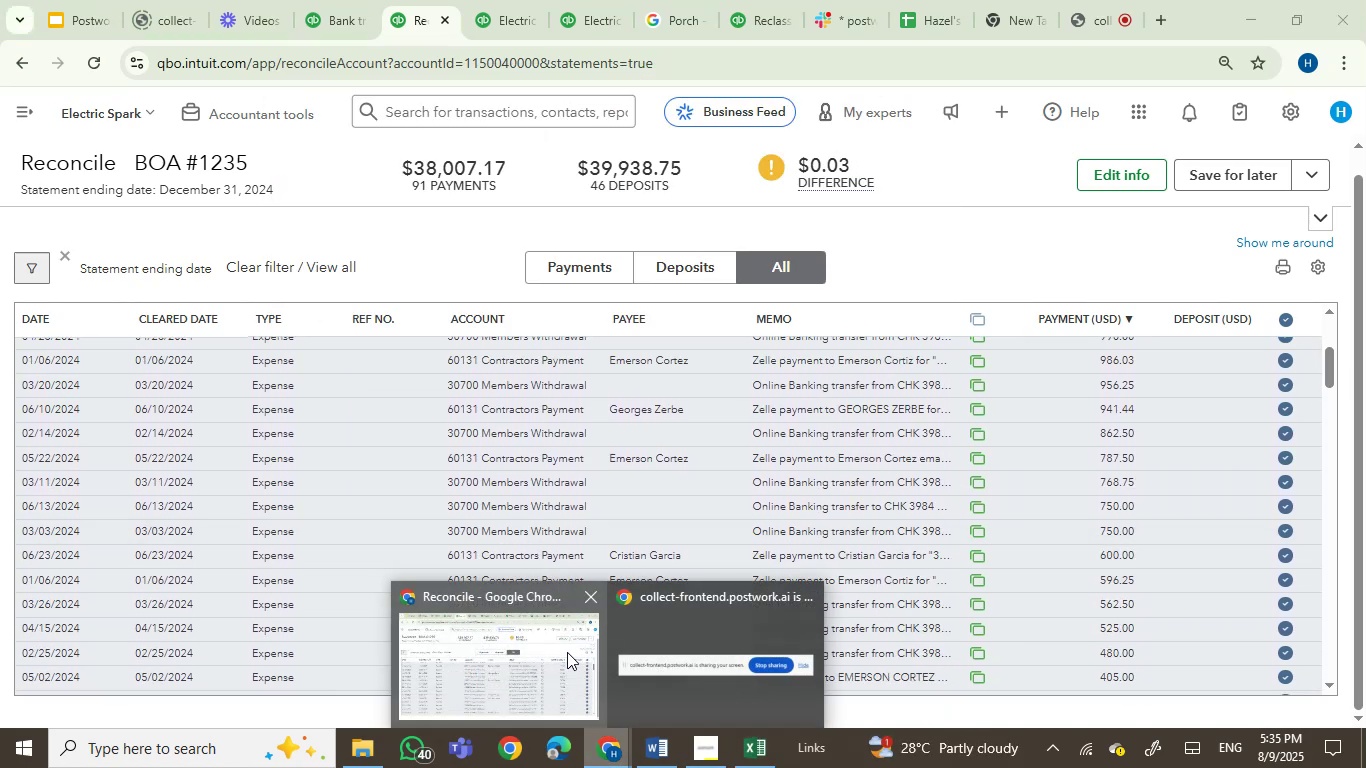 
left_click([565, 653])
 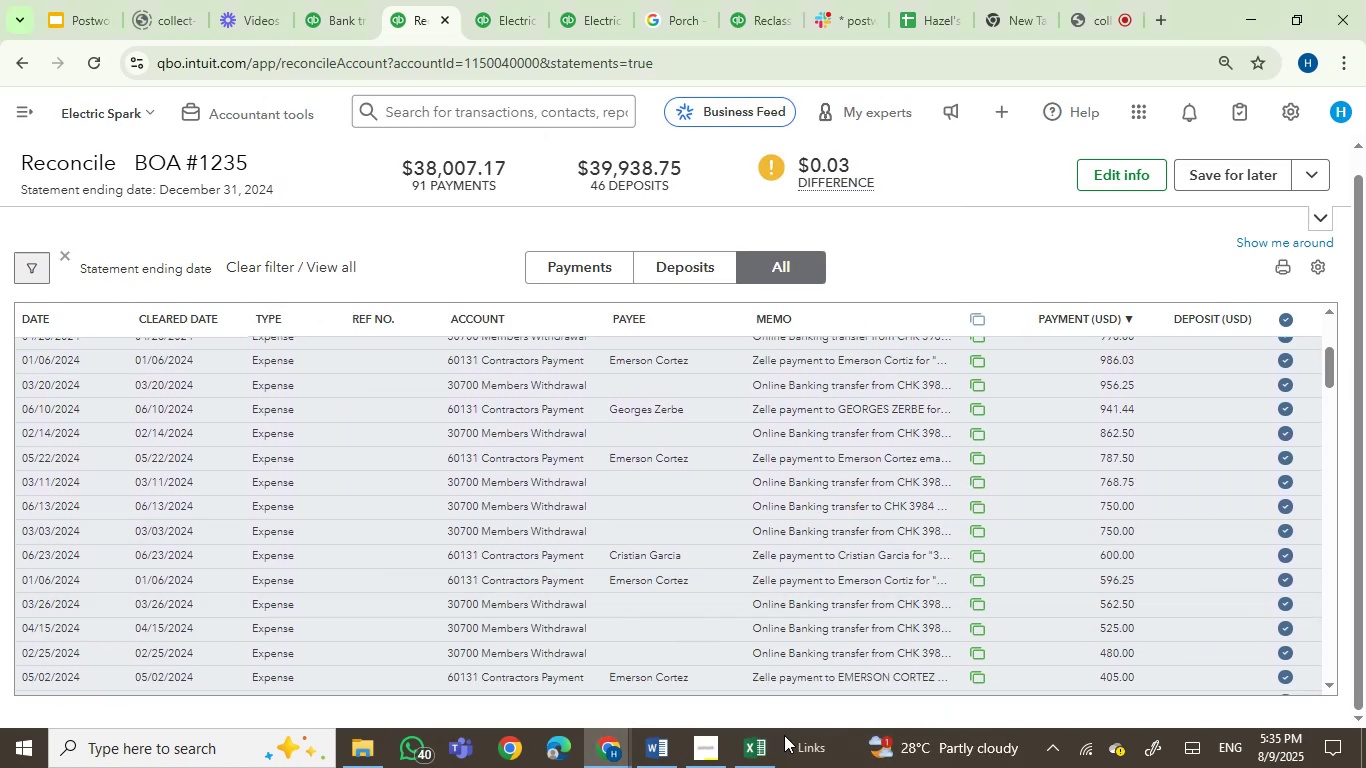 
left_click([757, 755])
 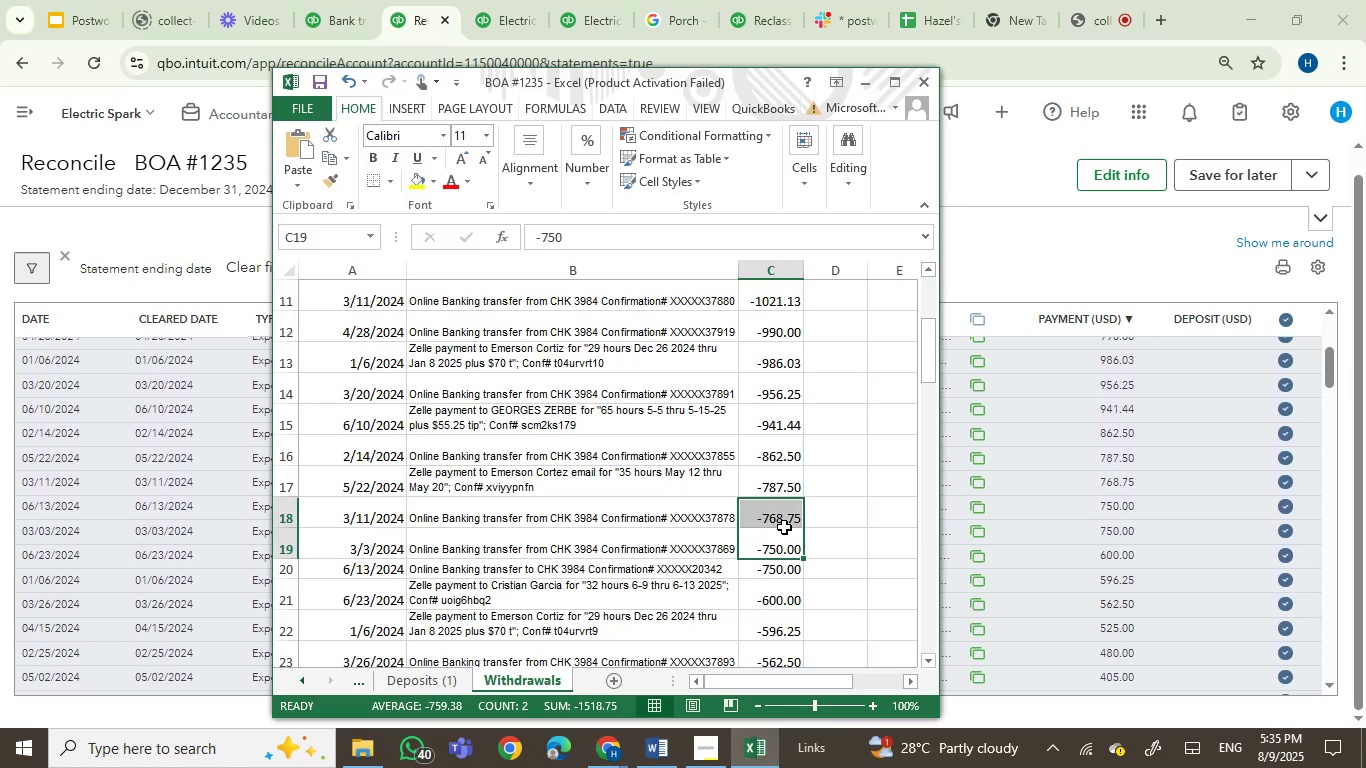 
left_click([779, 457])
 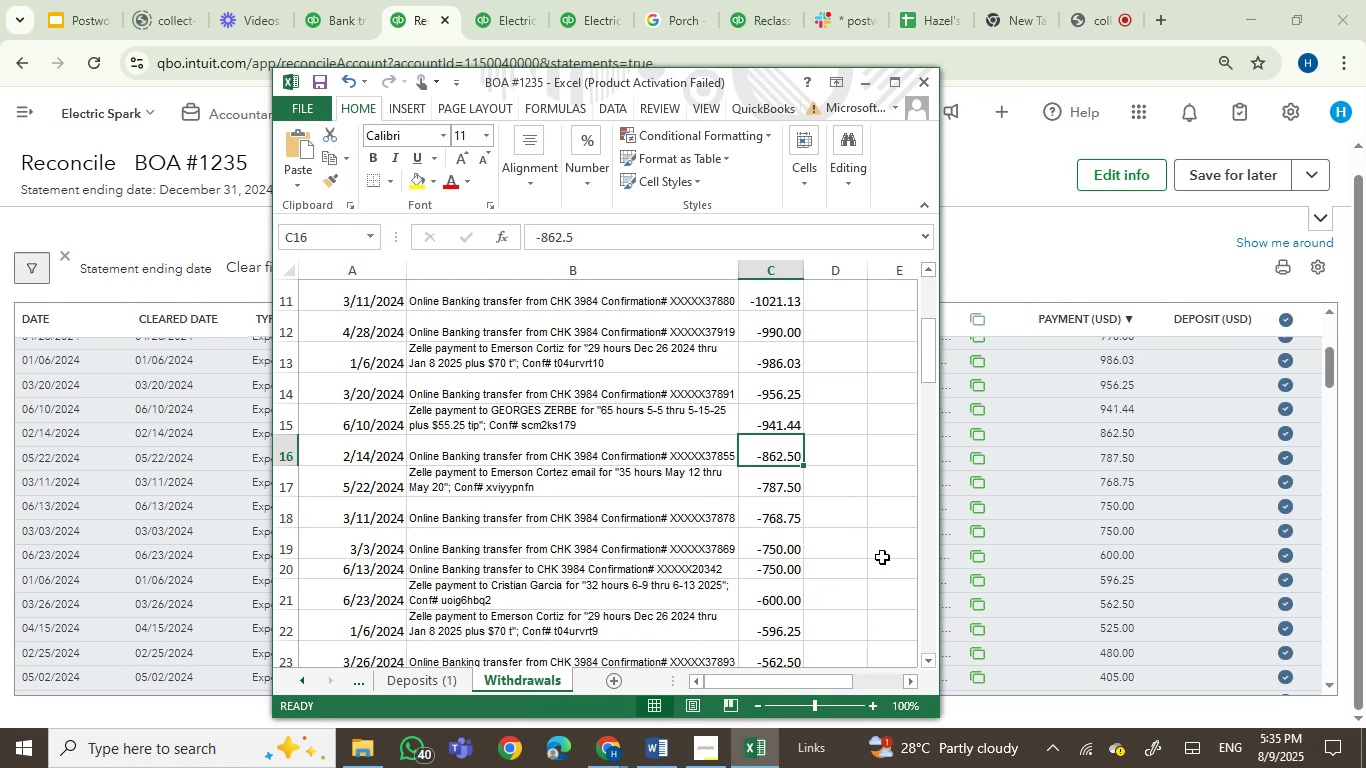 
key(ArrowDown)
 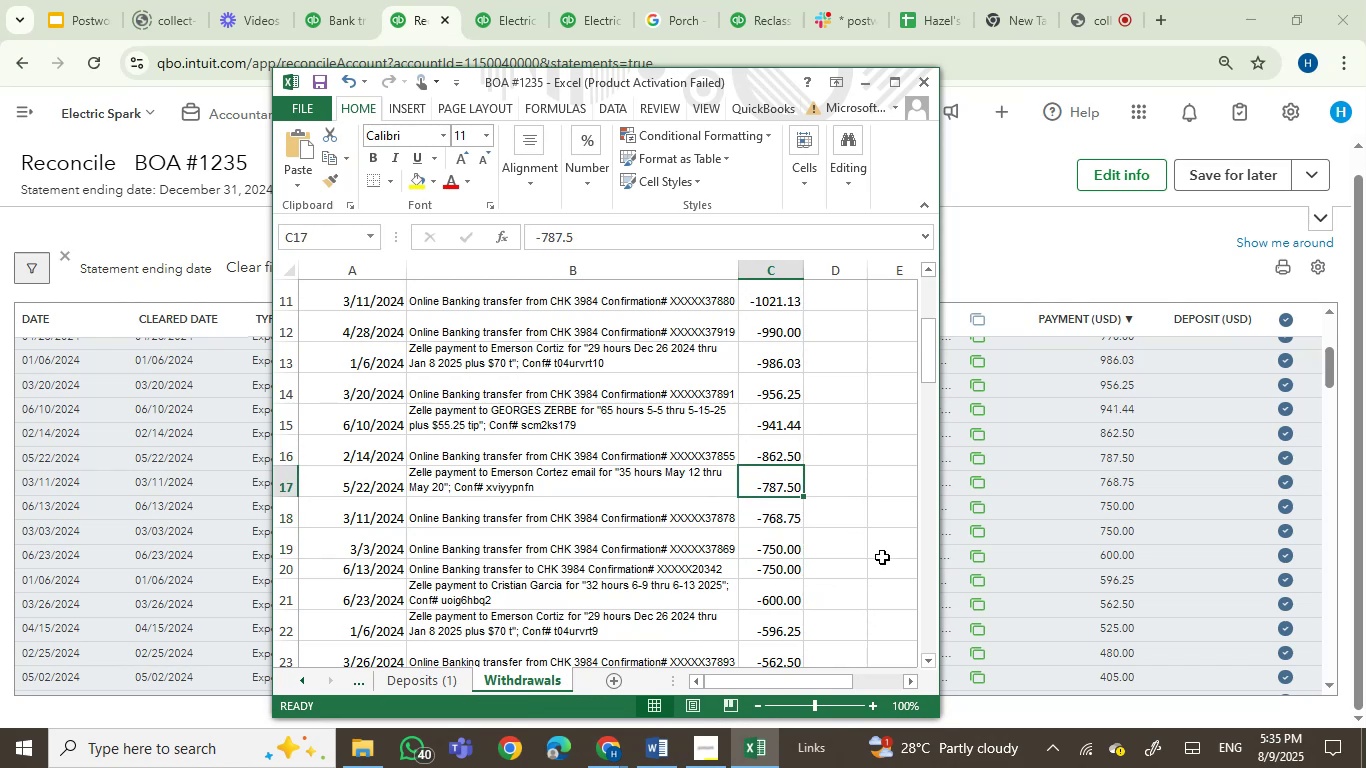 
key(ArrowDown)
 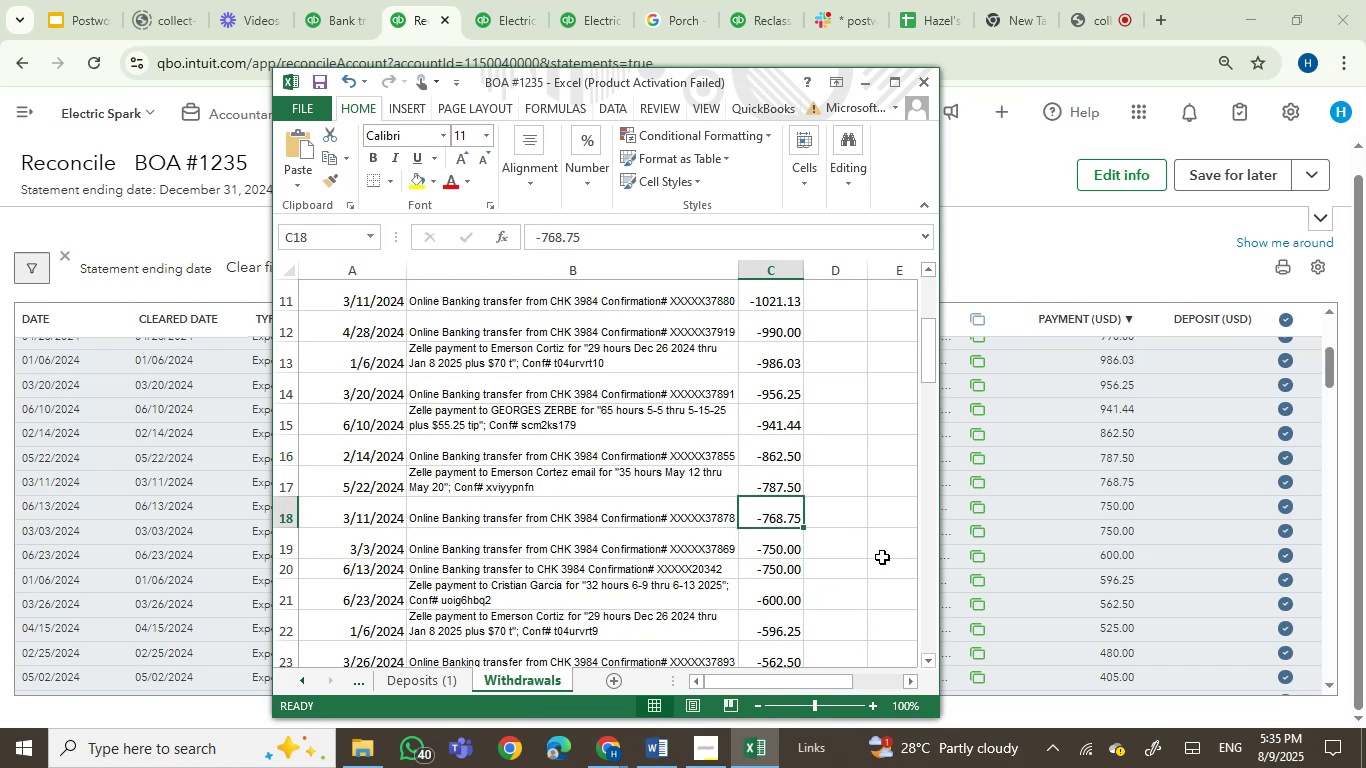 
key(ArrowDown)
 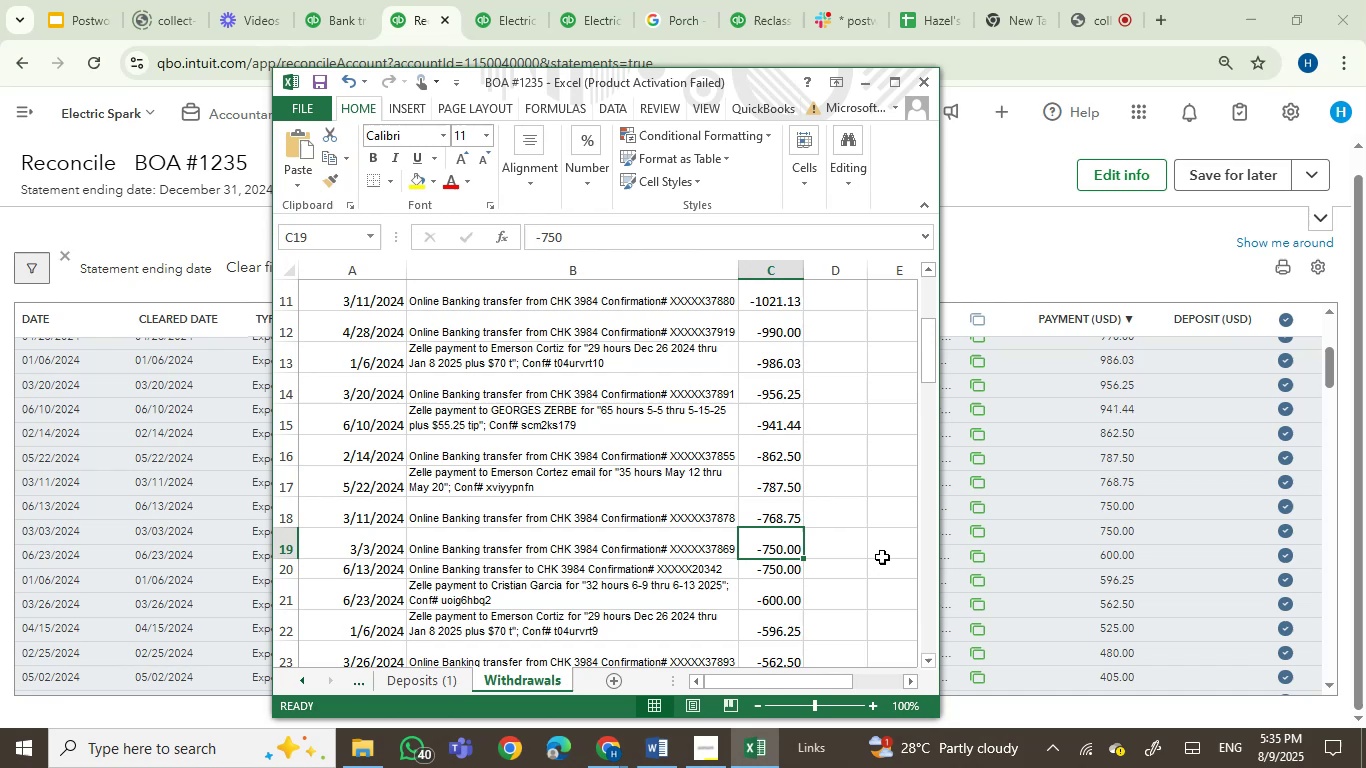 
key(ArrowDown)
 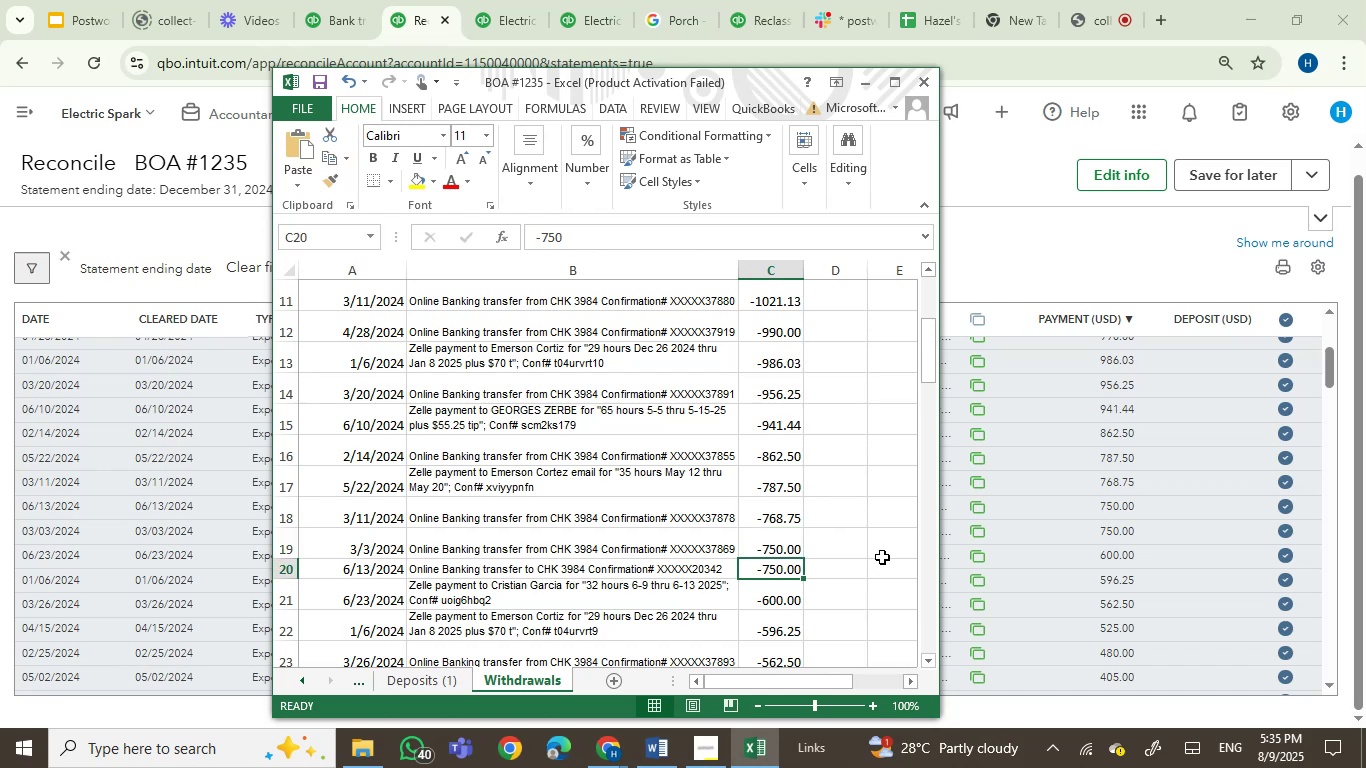 
key(ArrowDown)
 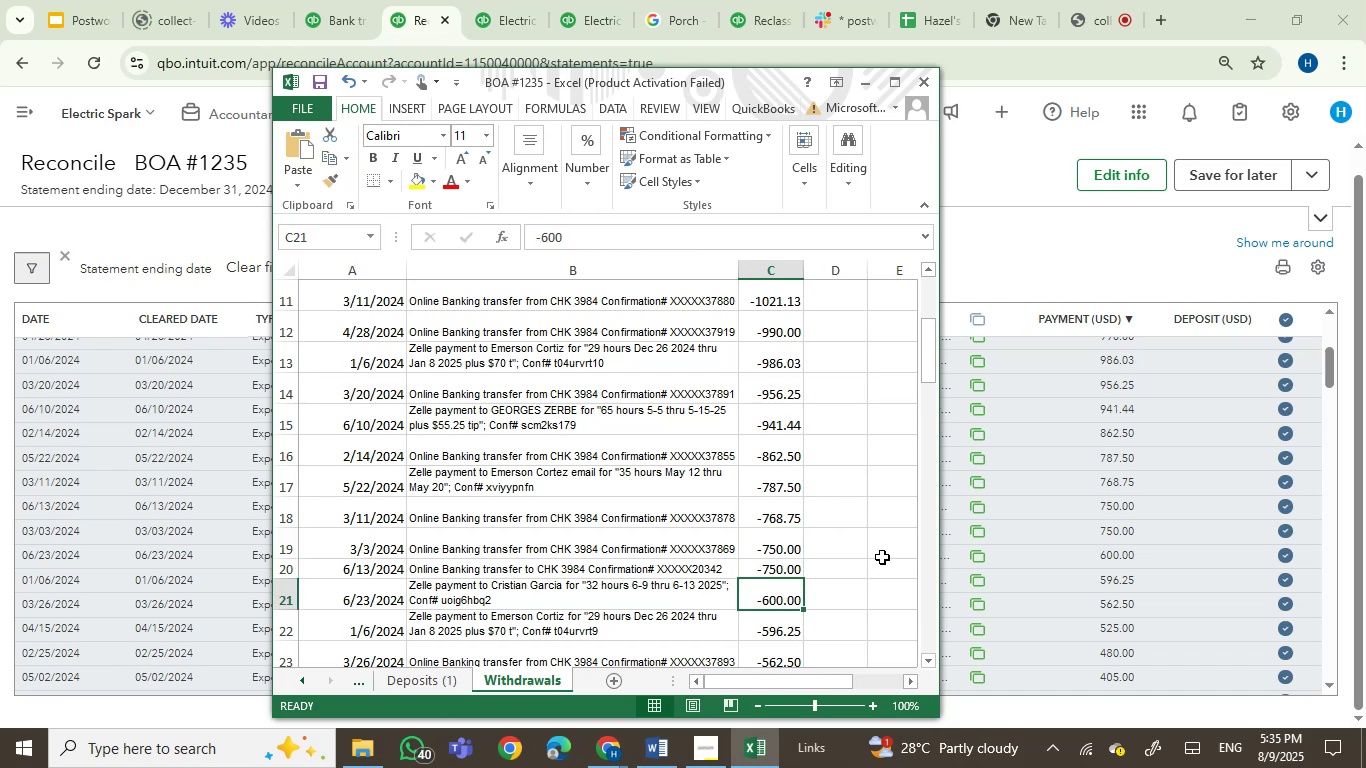 
key(ArrowDown)
 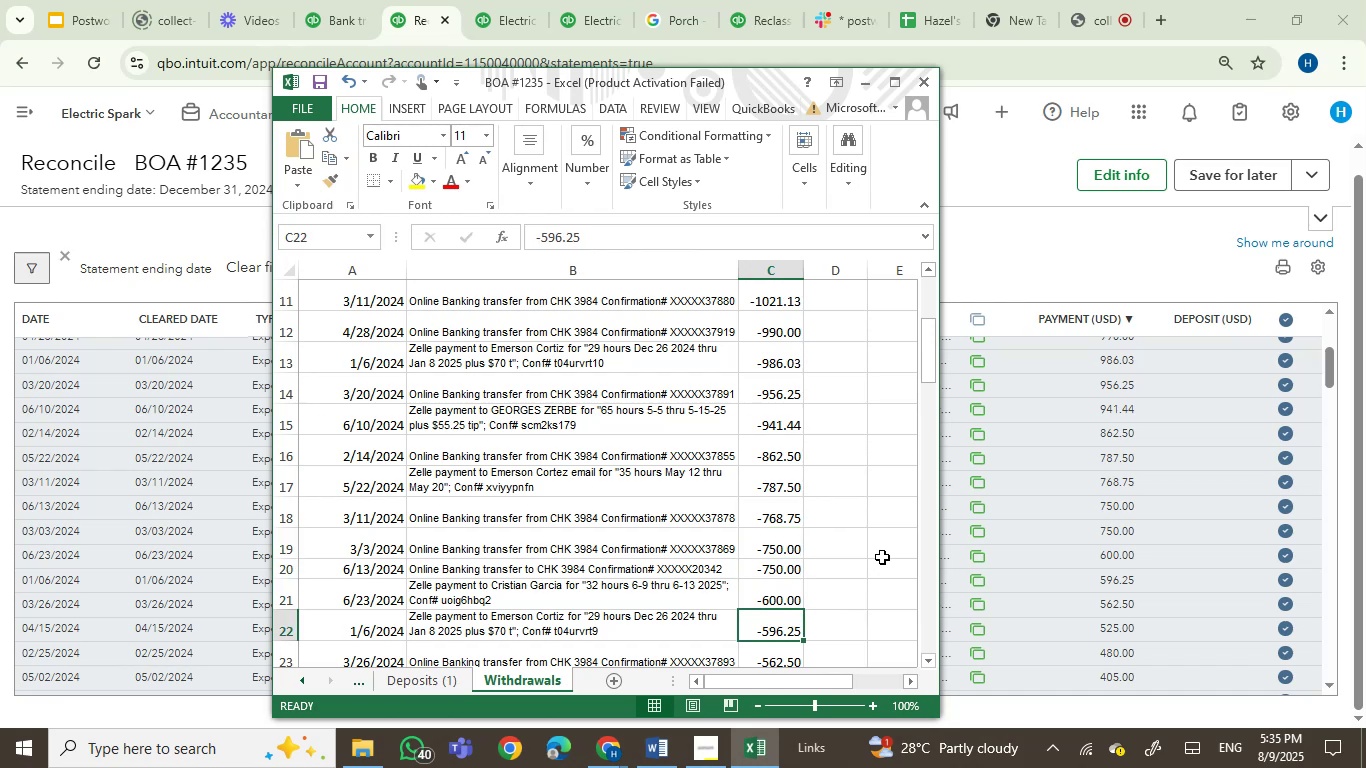 
key(ArrowDown)
 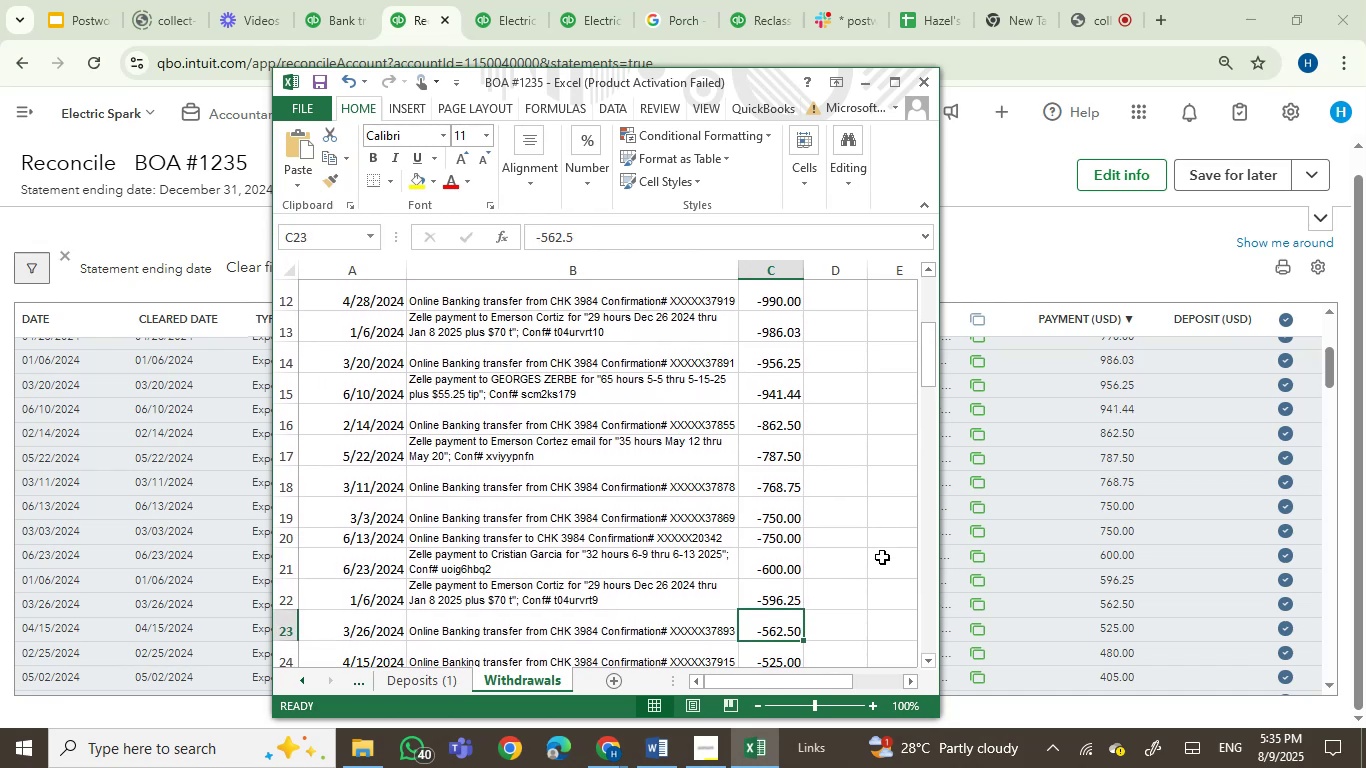 
key(ArrowDown)
 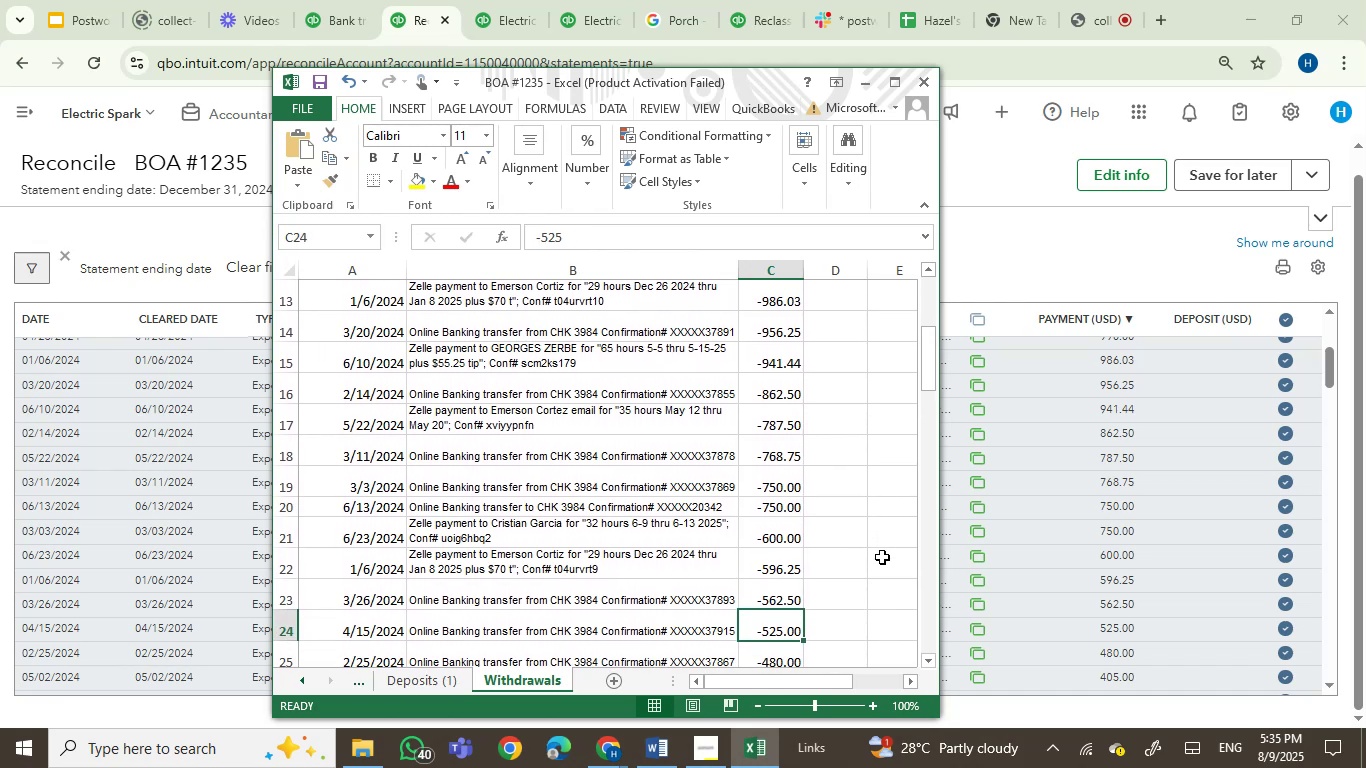 
key(ArrowDown)
 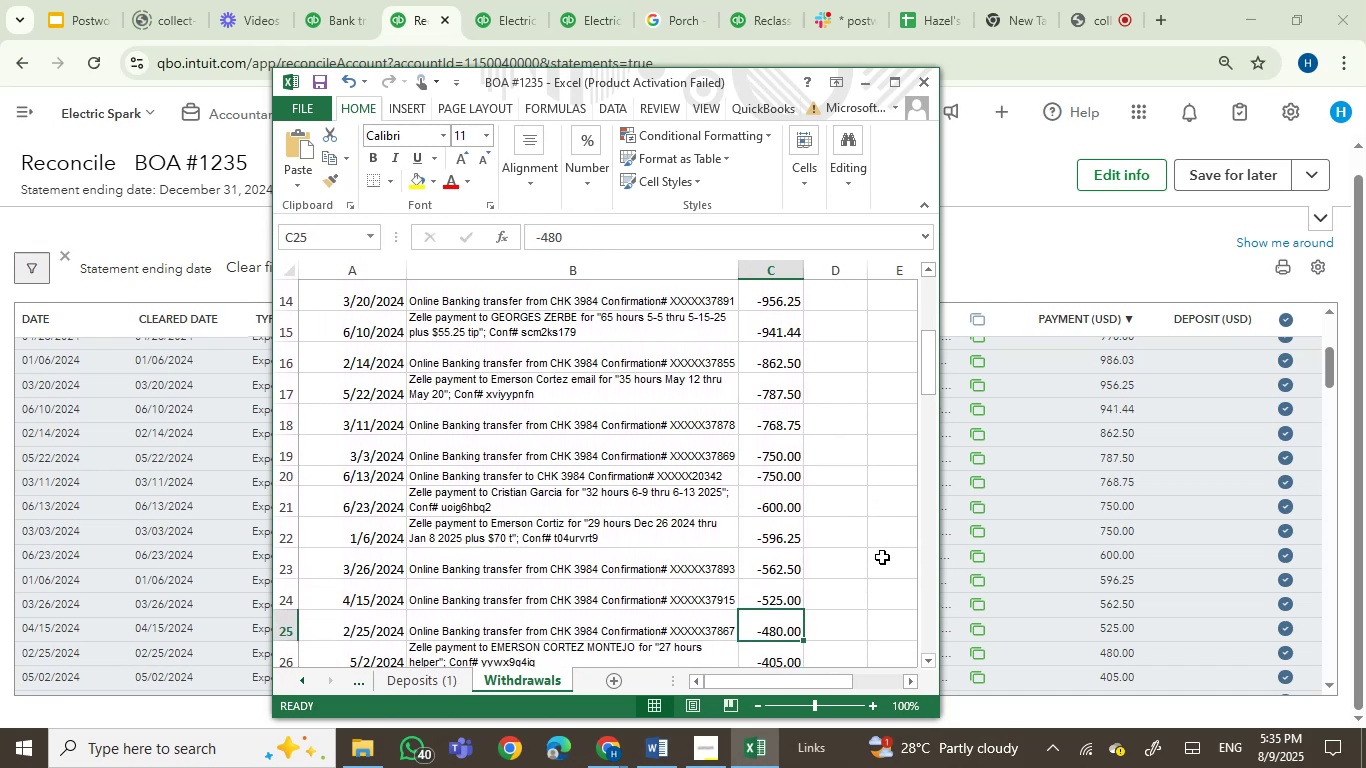 
key(ArrowDown)
 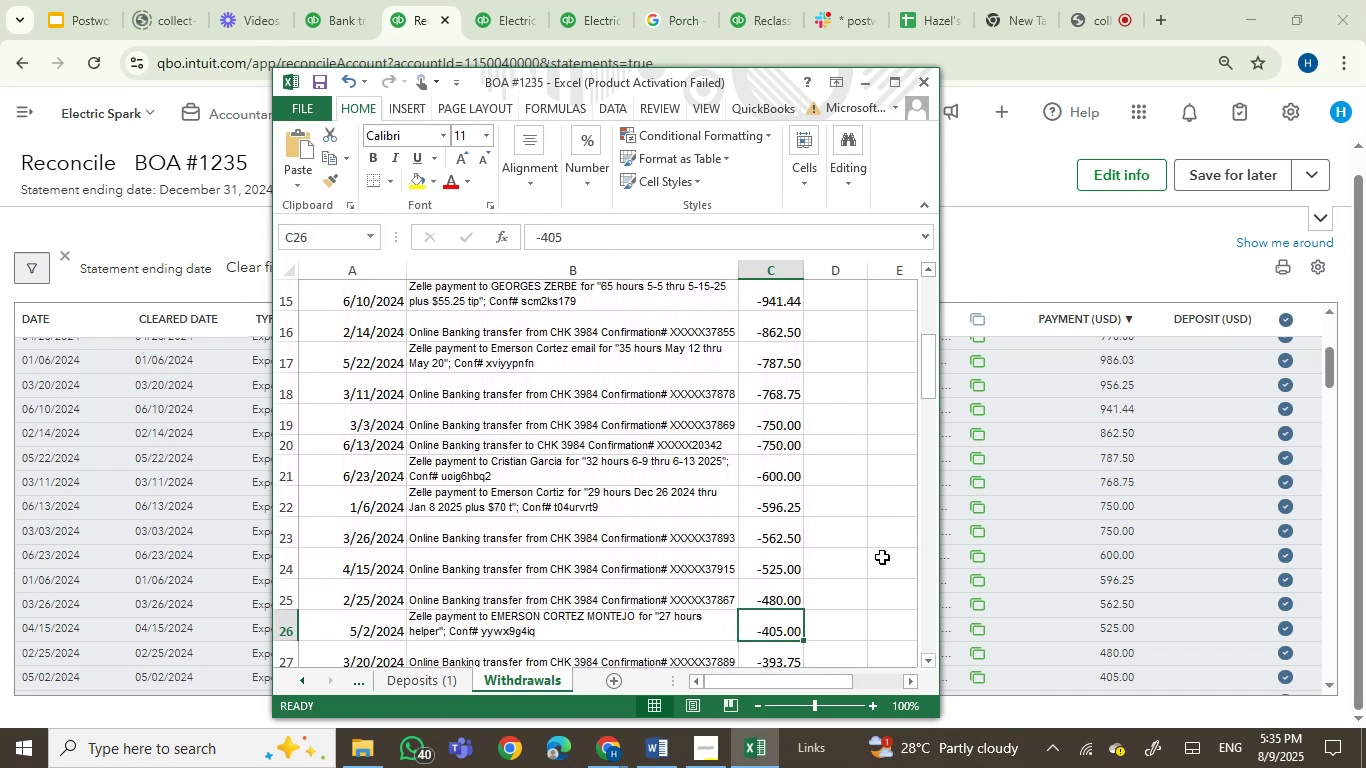 
key(ArrowDown)
 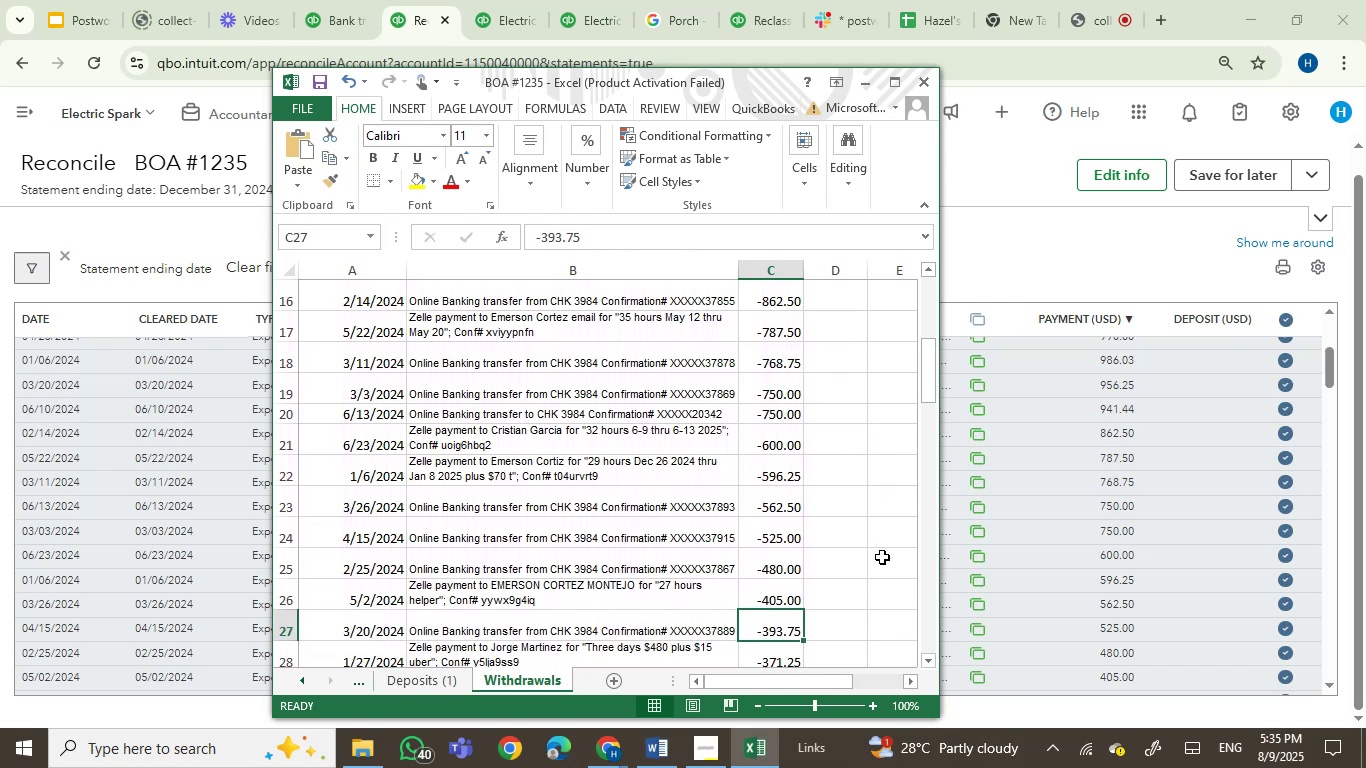 
key(ArrowDown)
 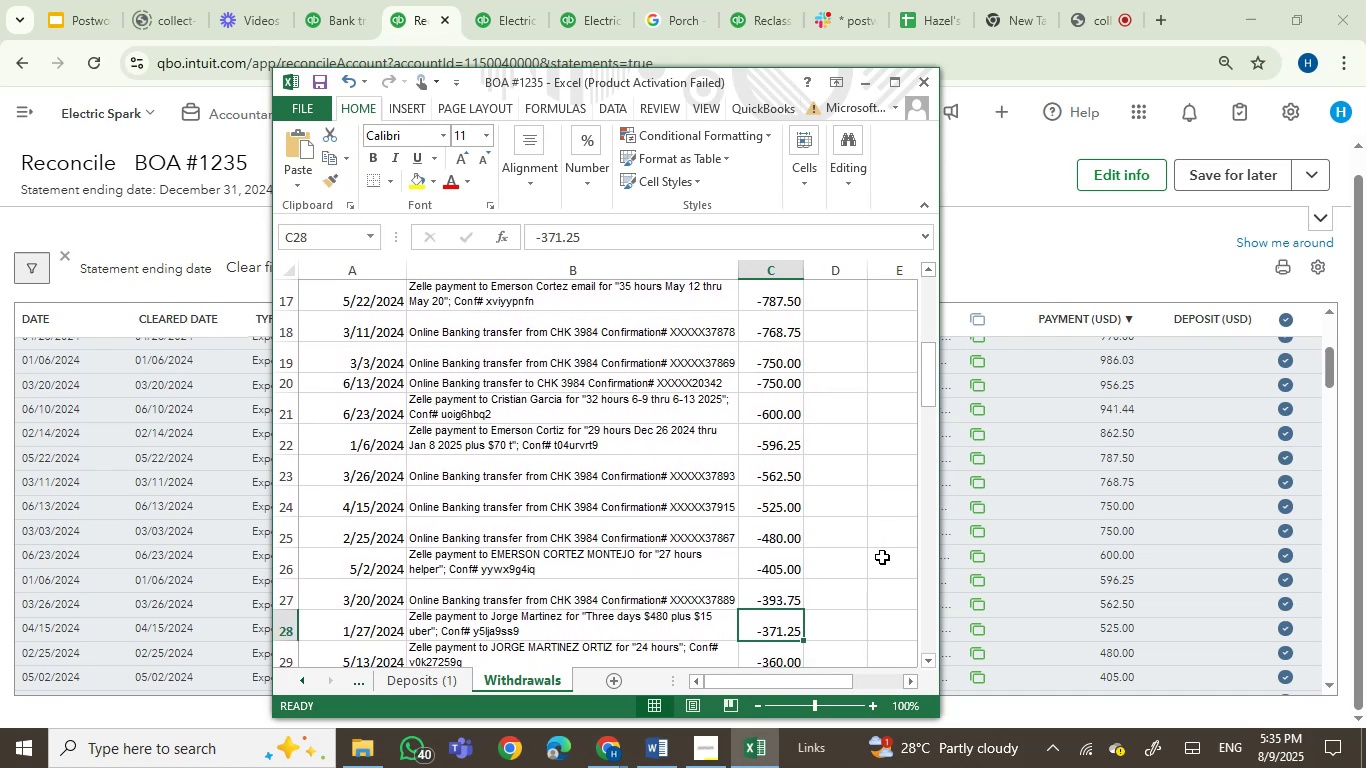 
key(ArrowDown)
 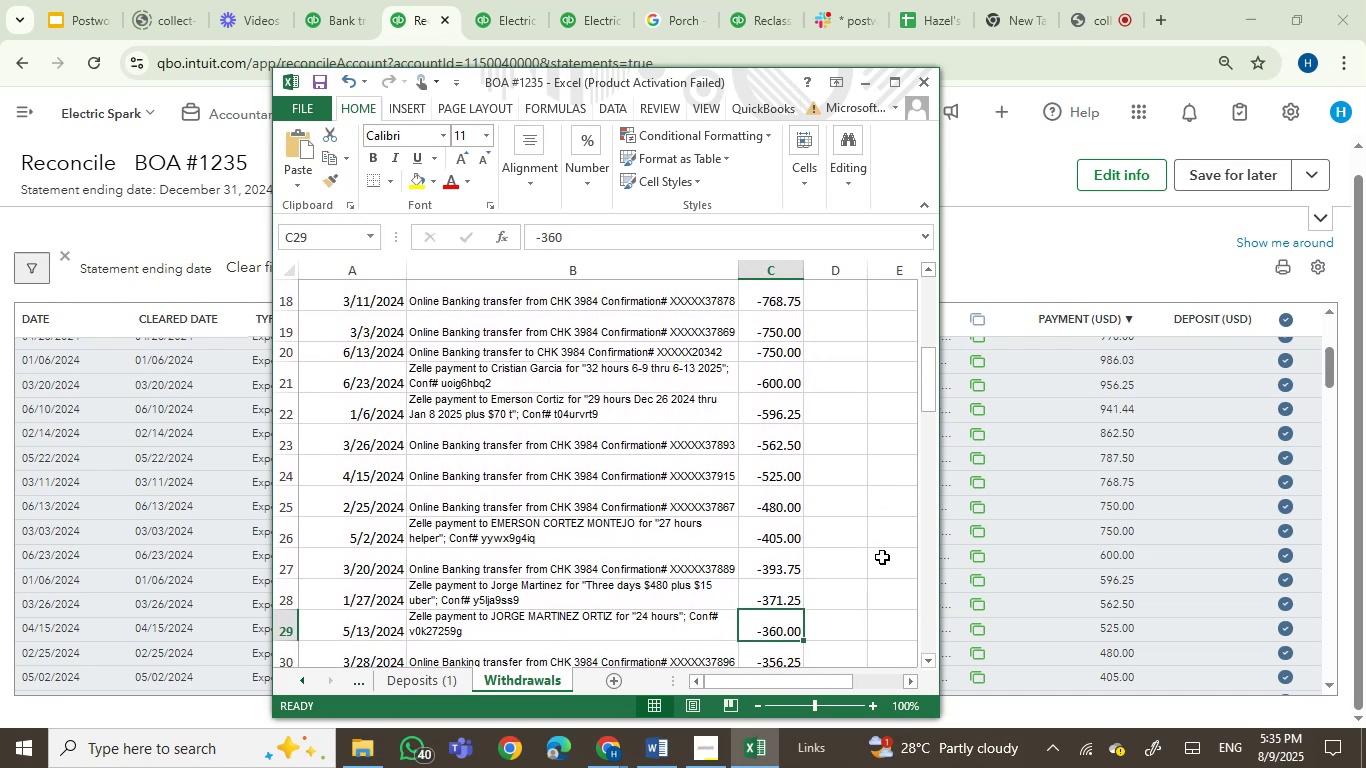 
key(ArrowDown)
 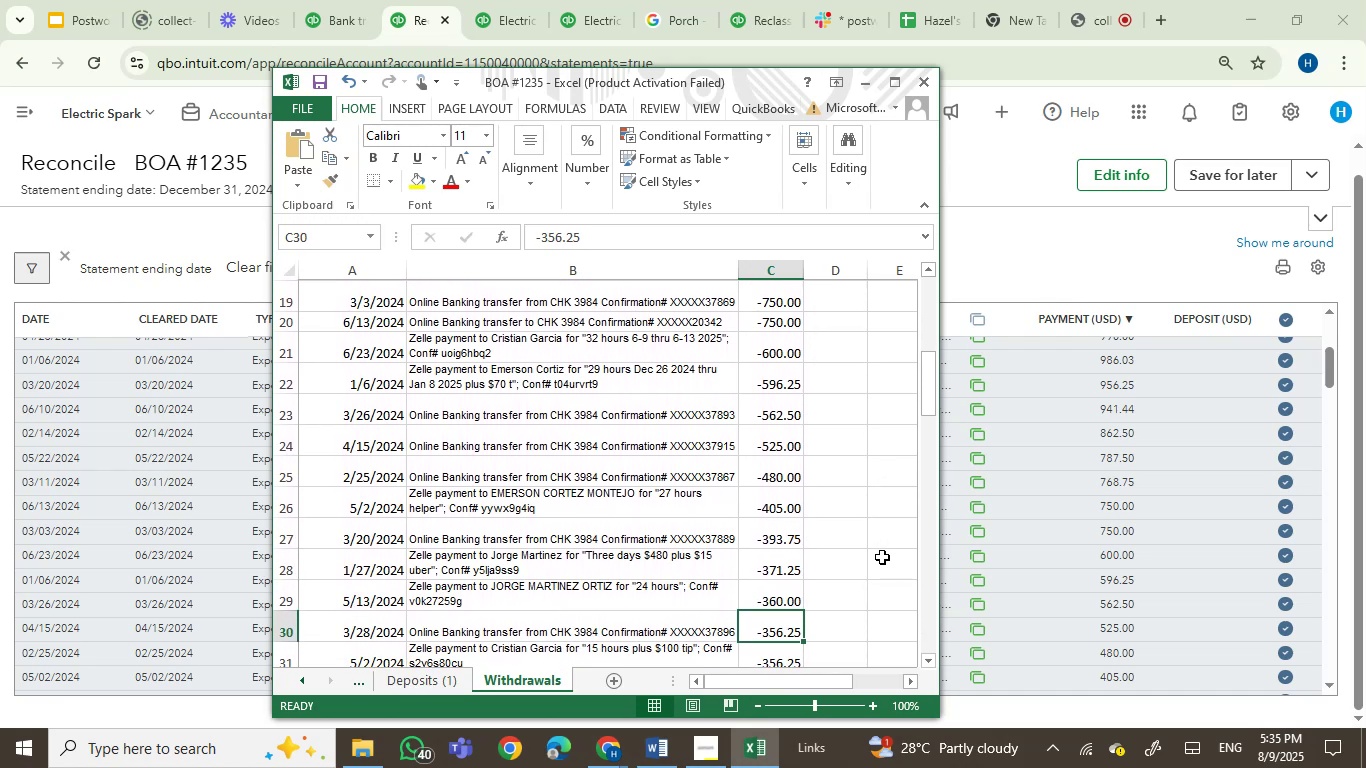 
key(ArrowDown)
 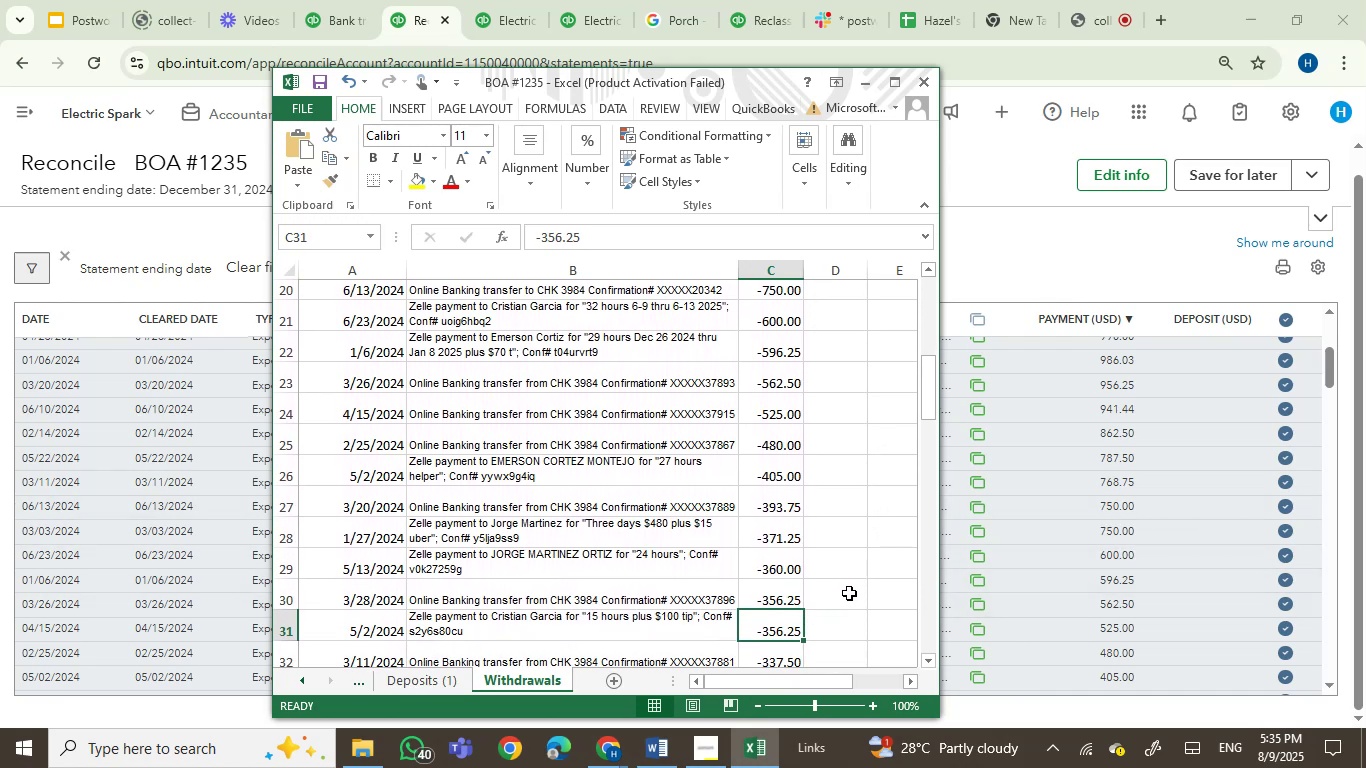 
wait(7.13)
 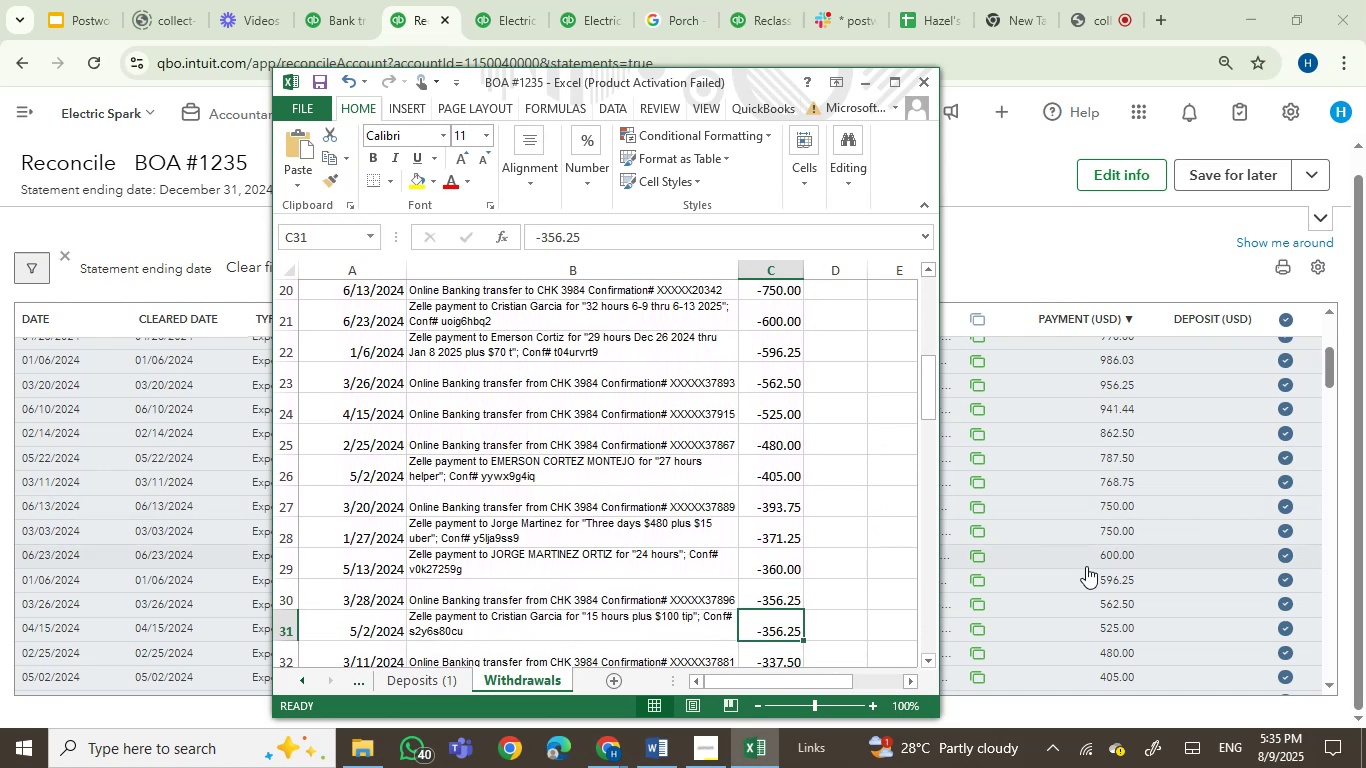 
left_click([1061, 618])
 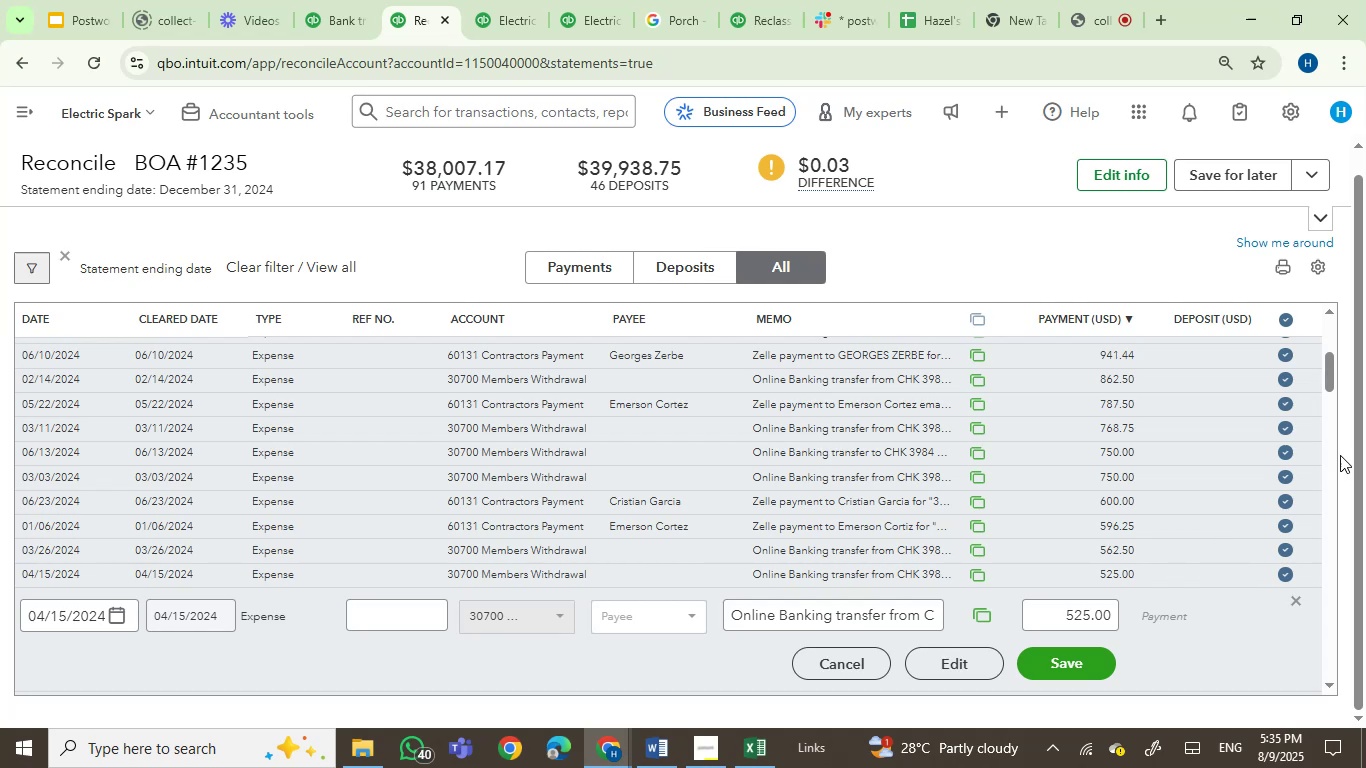 
left_click_drag(start_coordinate=[1333, 375], to_coordinate=[1347, 469])
 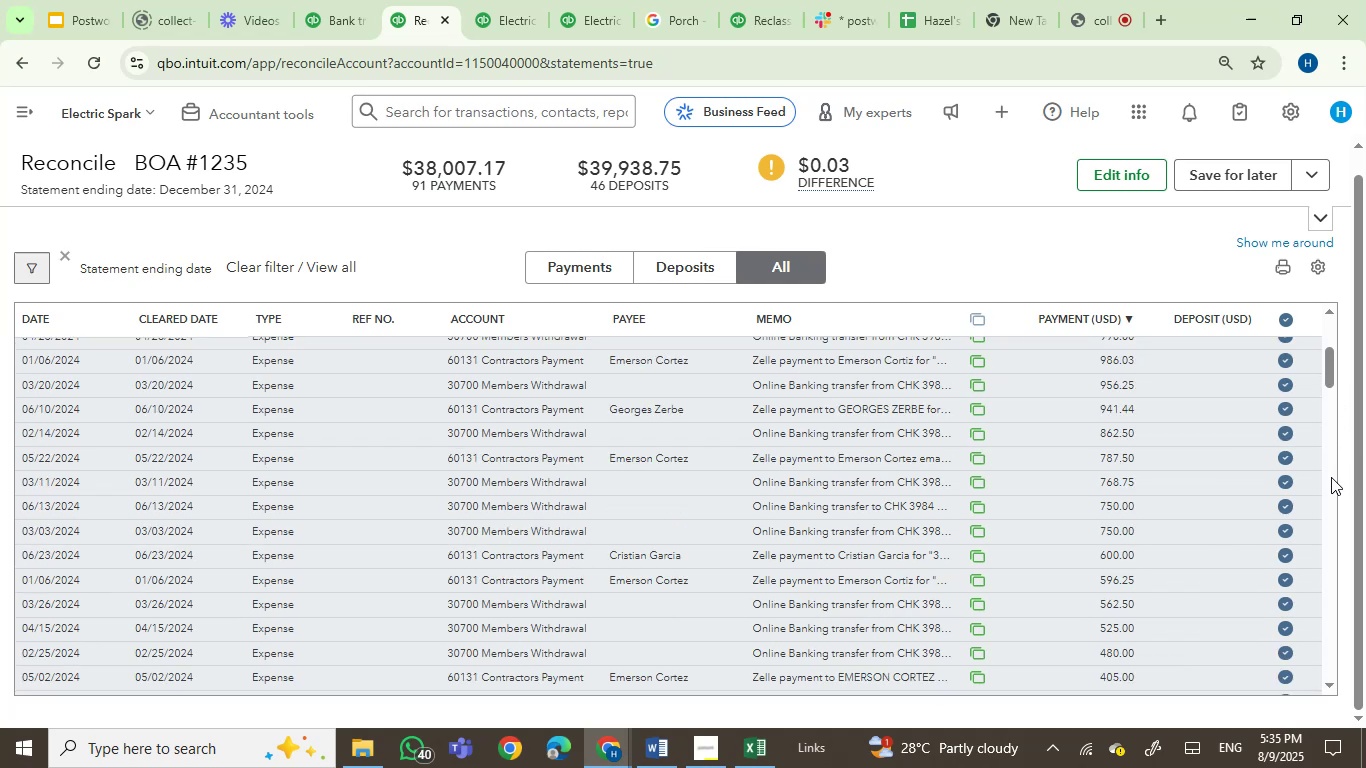 
left_click([1331, 477])
 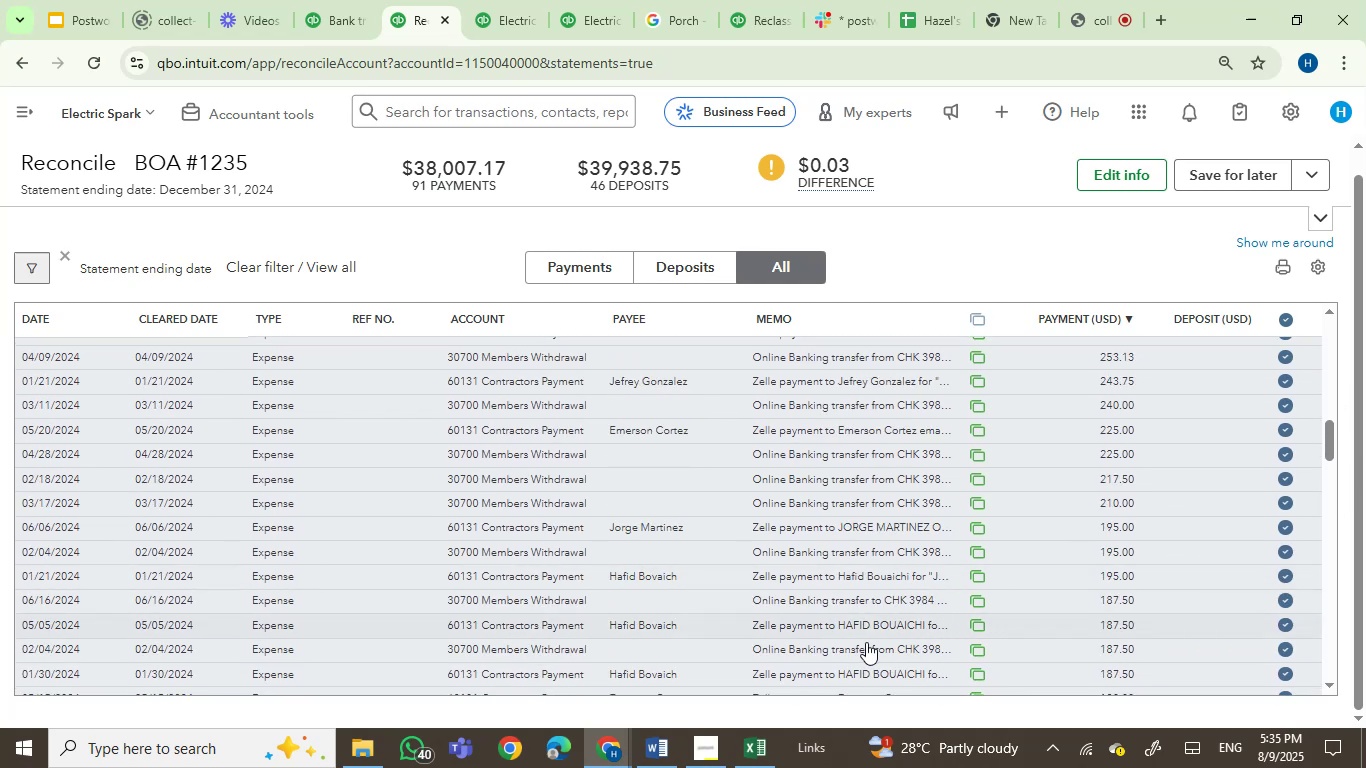 
left_click([601, 767])
 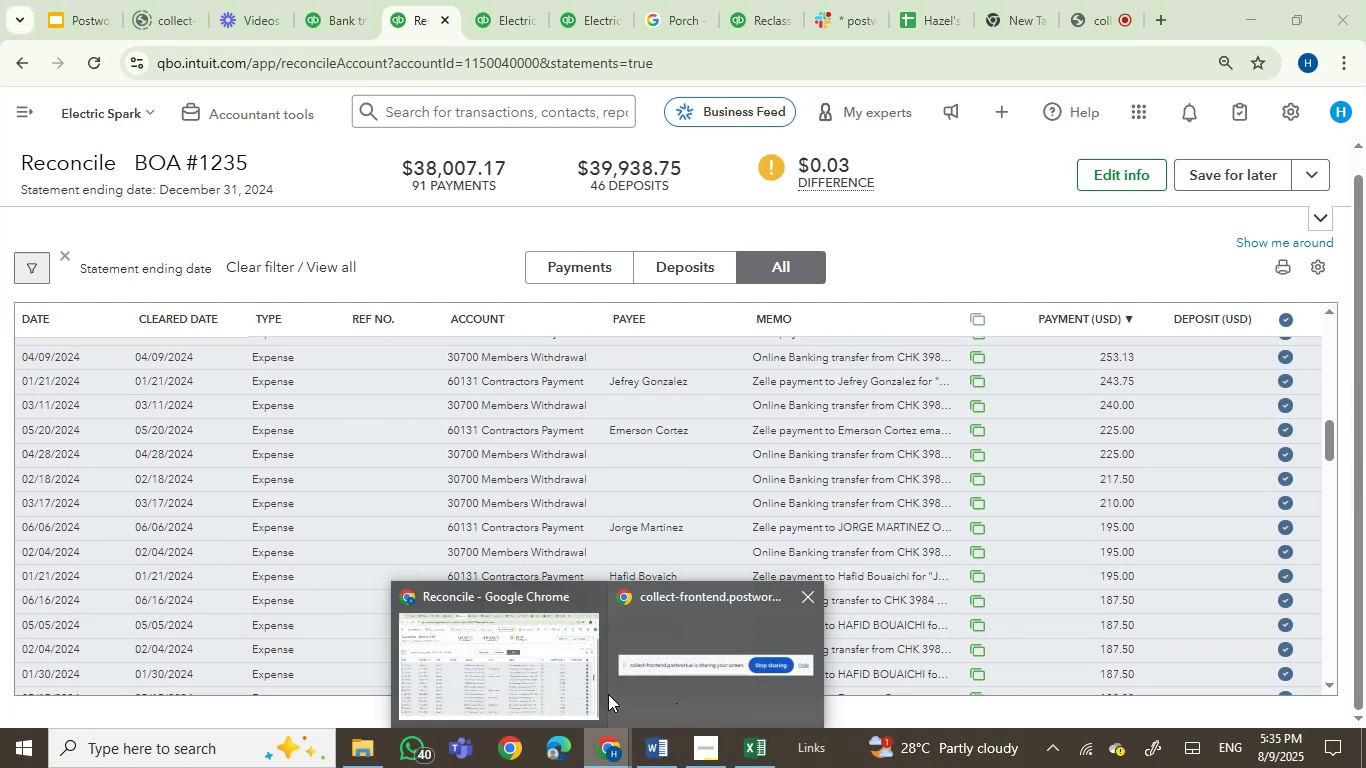 
left_click([565, 689])
 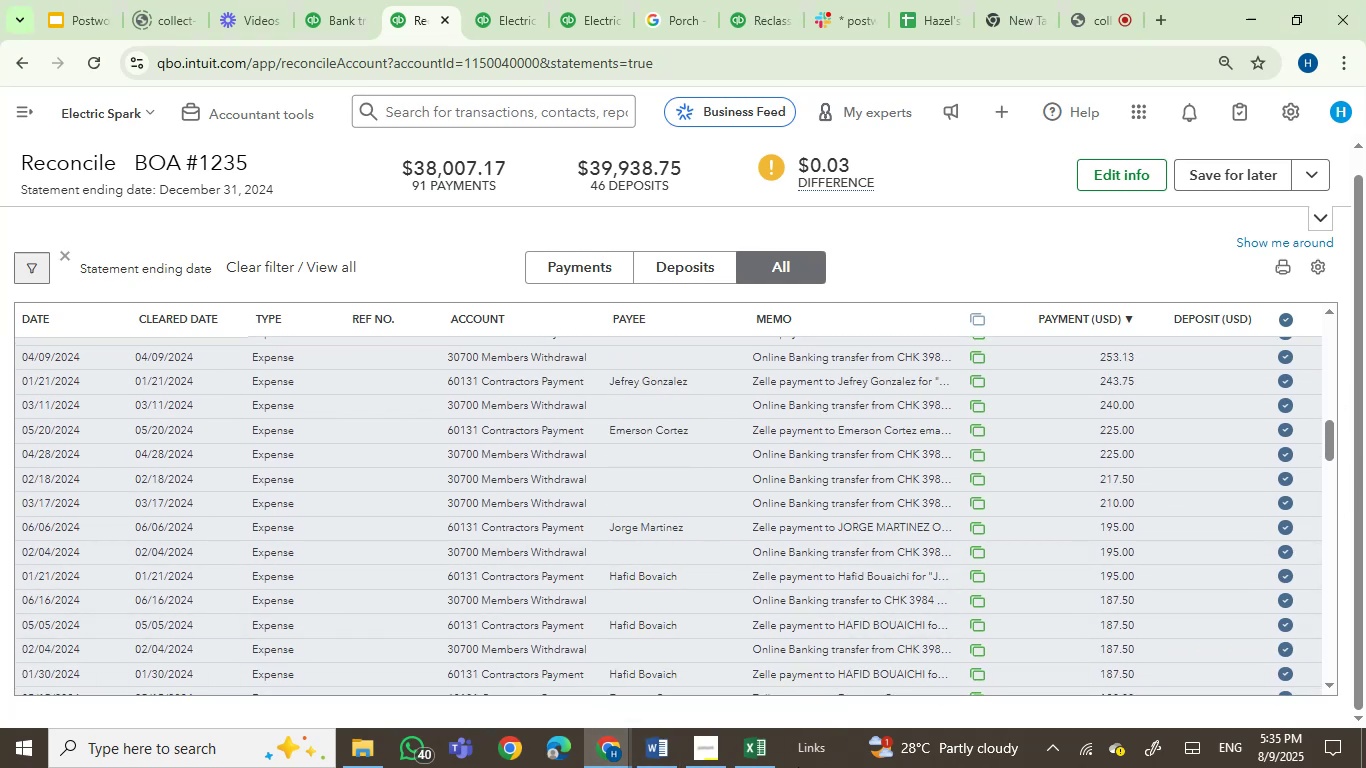 
left_click([770, 752])
 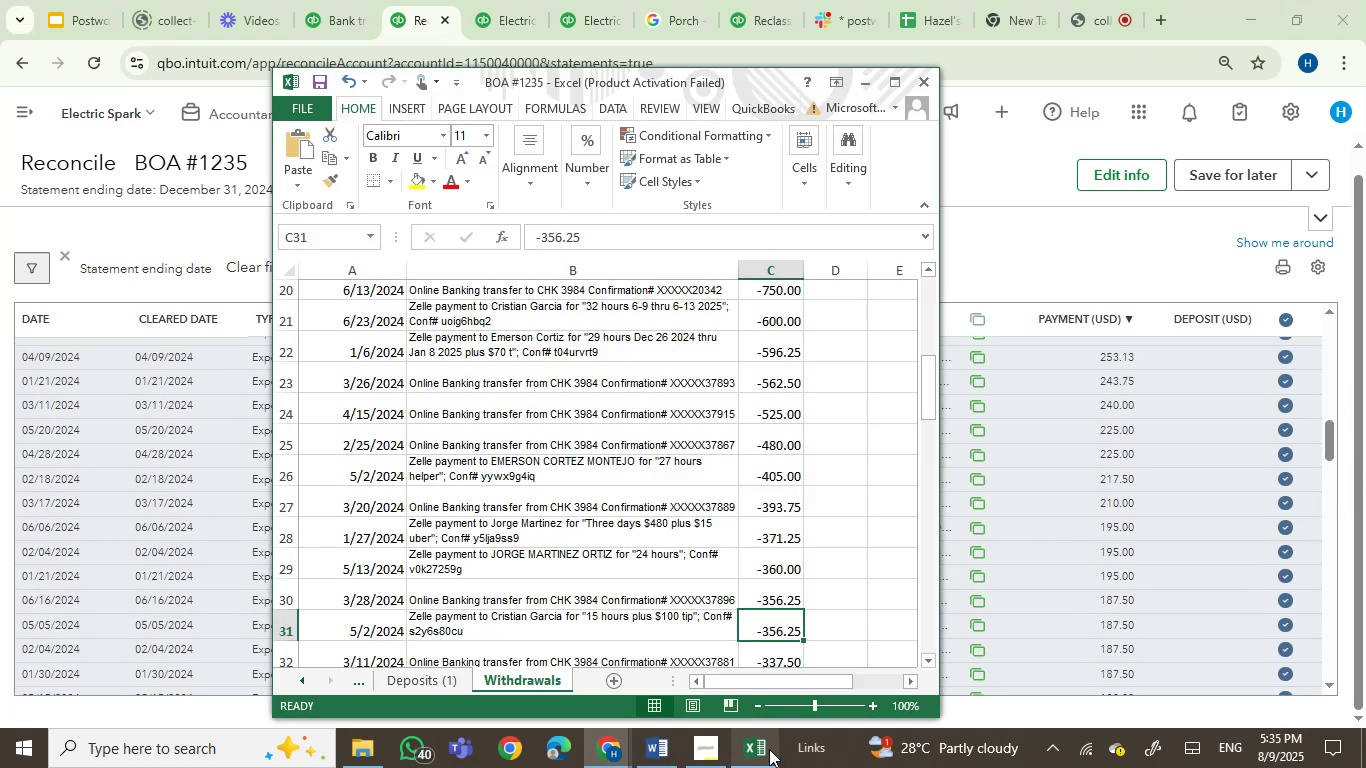 
mouse_move([742, 714])
 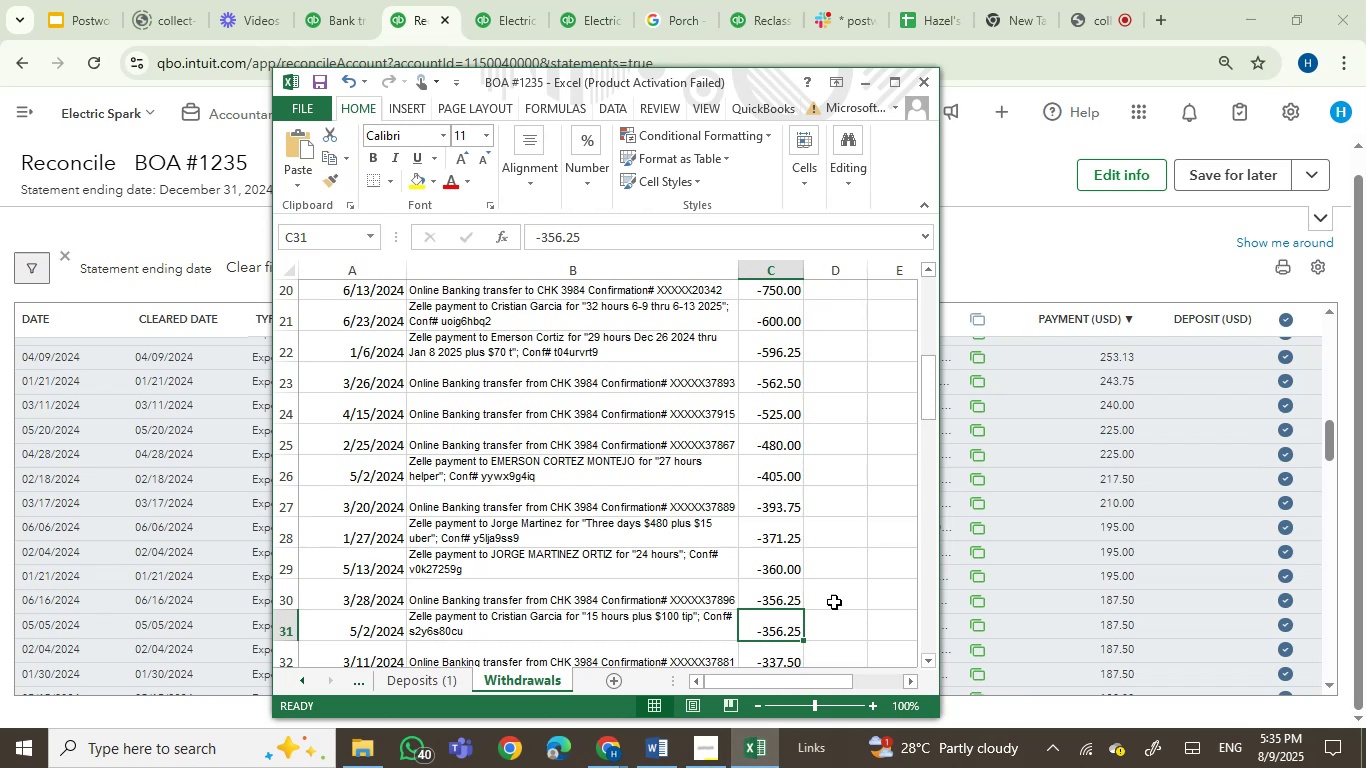 
scroll: coordinate [817, 596], scroll_direction: down, amount: 4.0
 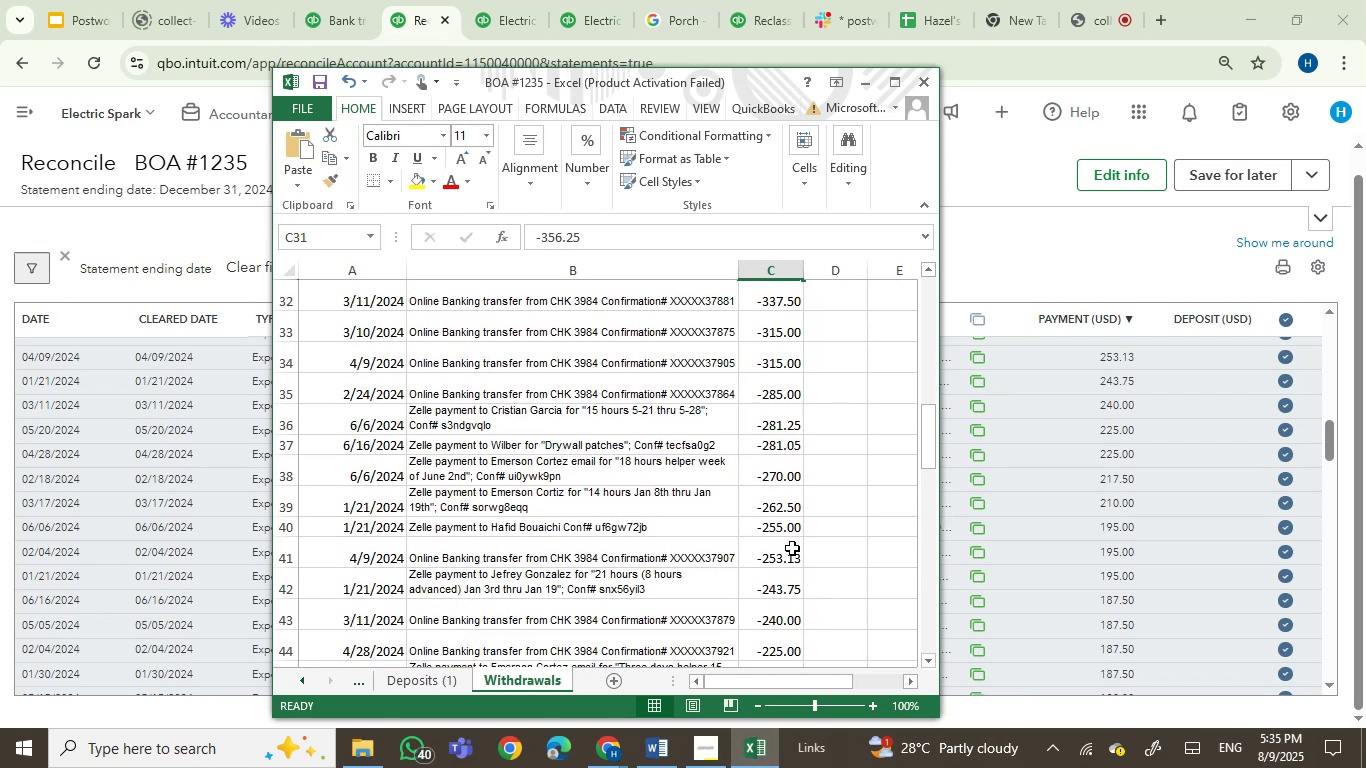 
left_click([781, 473])
 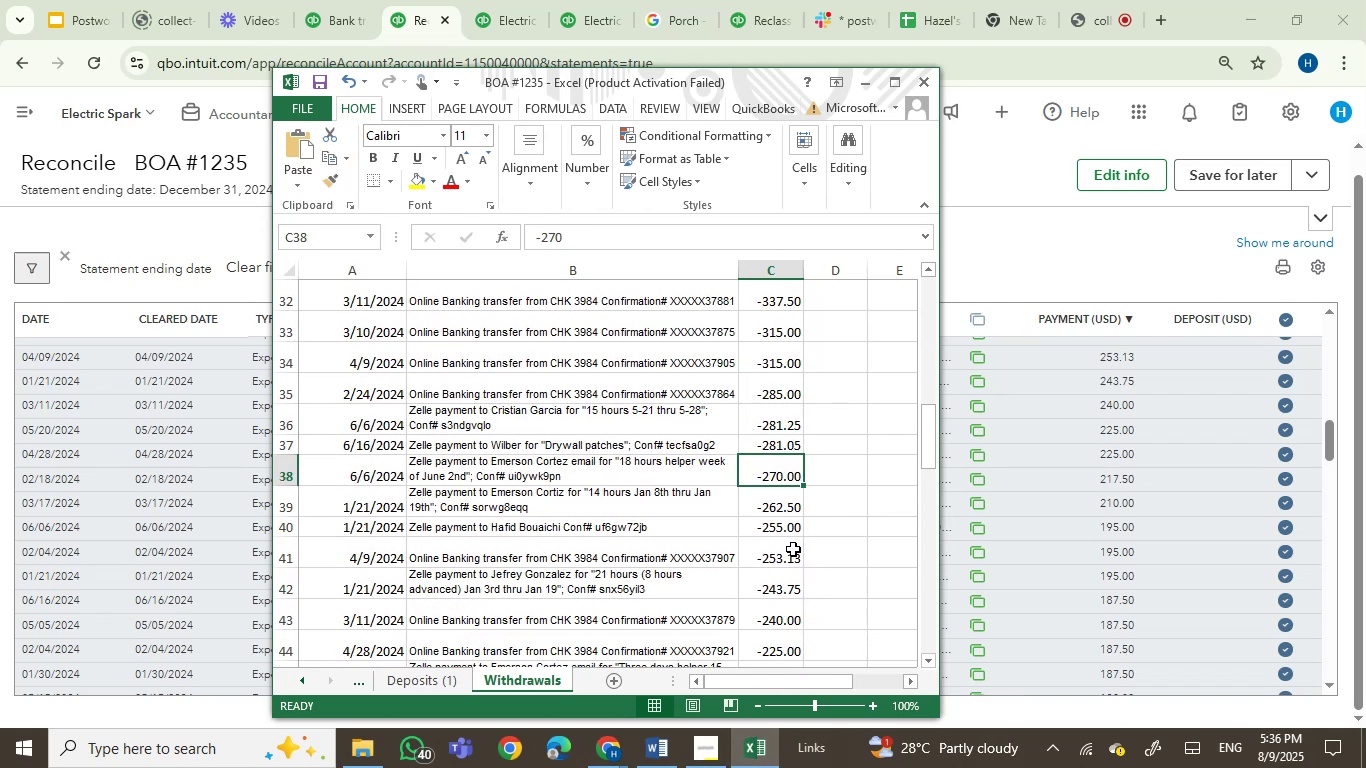 
left_click([792, 549])
 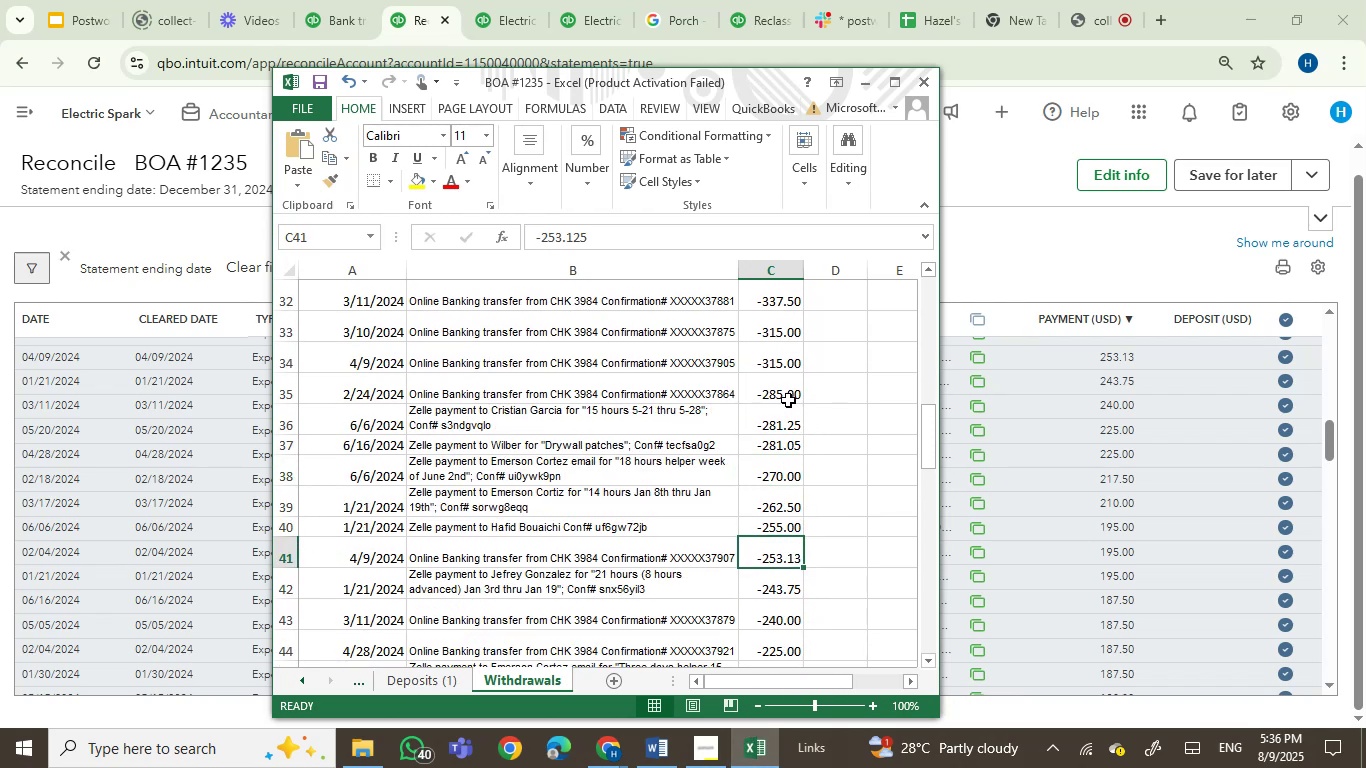 
left_click([784, 394])
 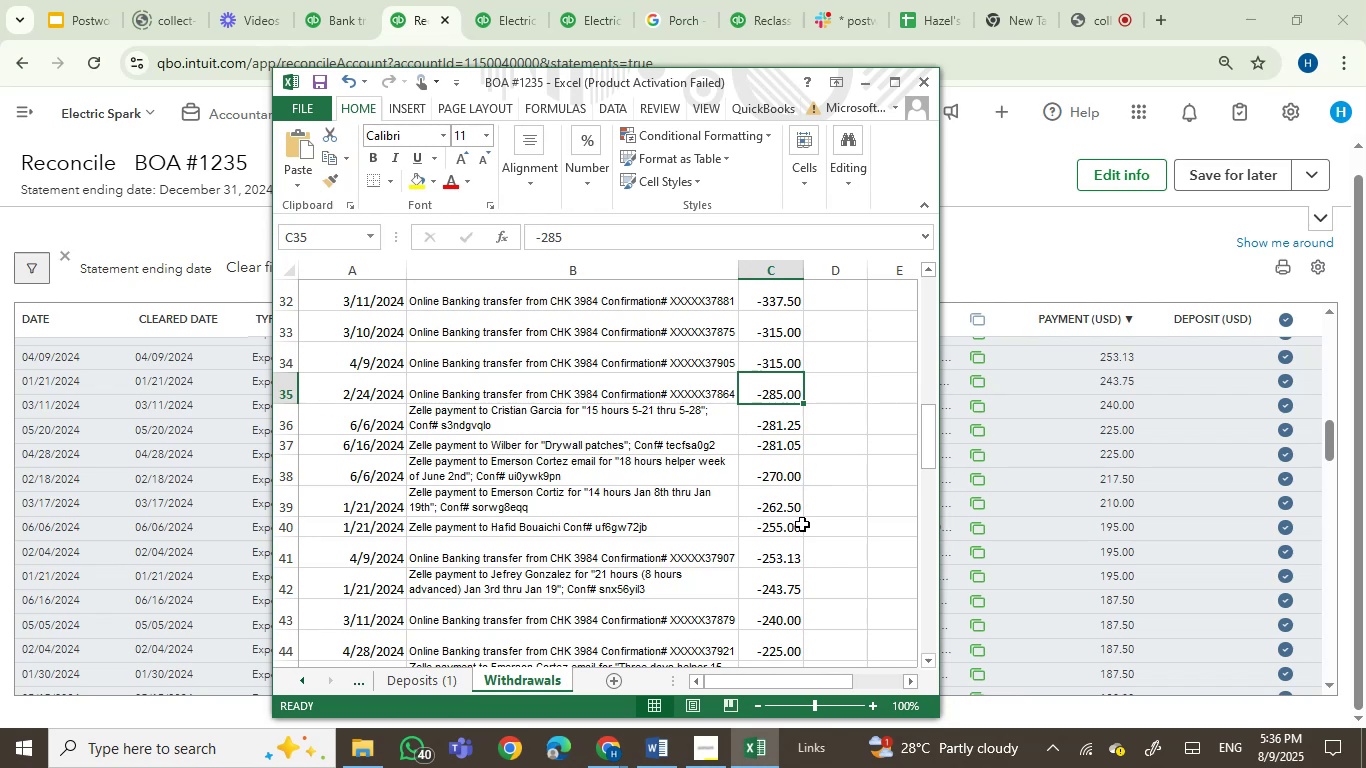 
left_click([783, 549])
 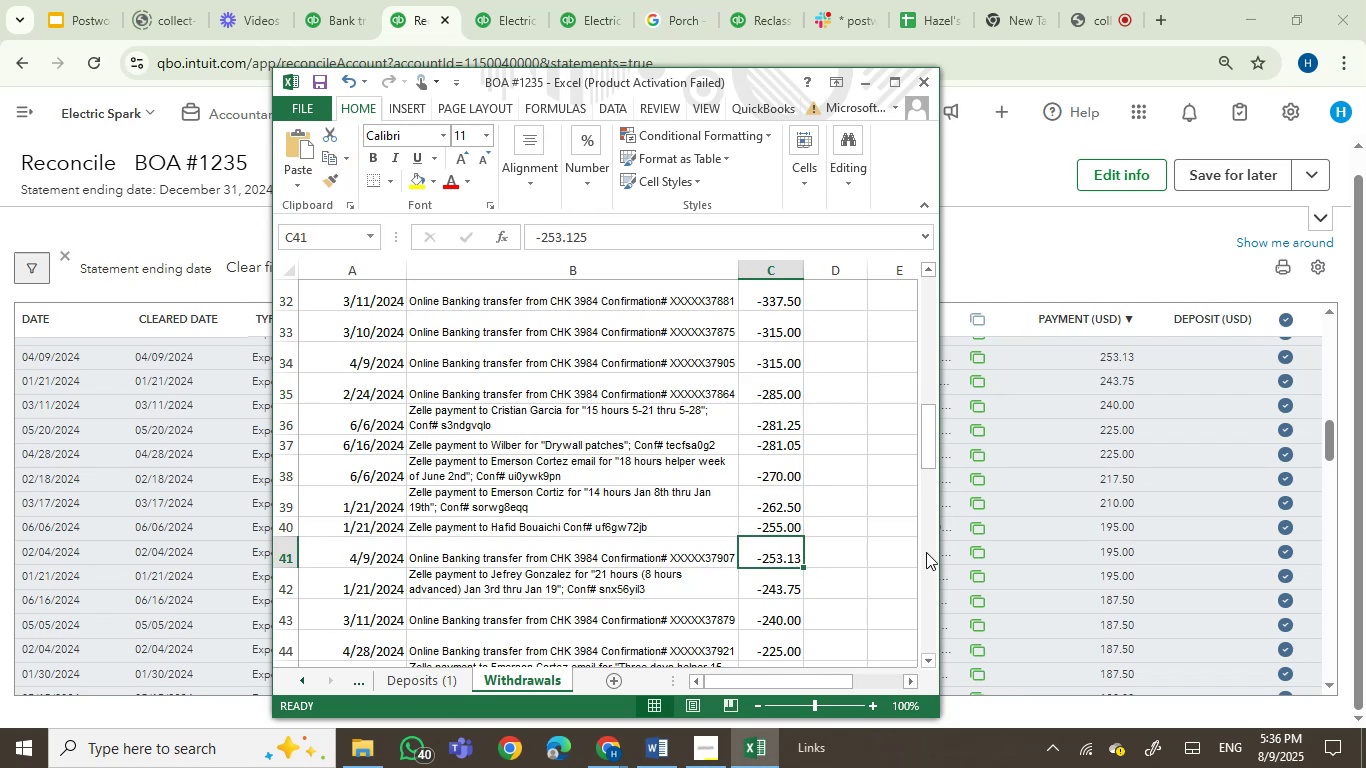 
key(ArrowDown)
 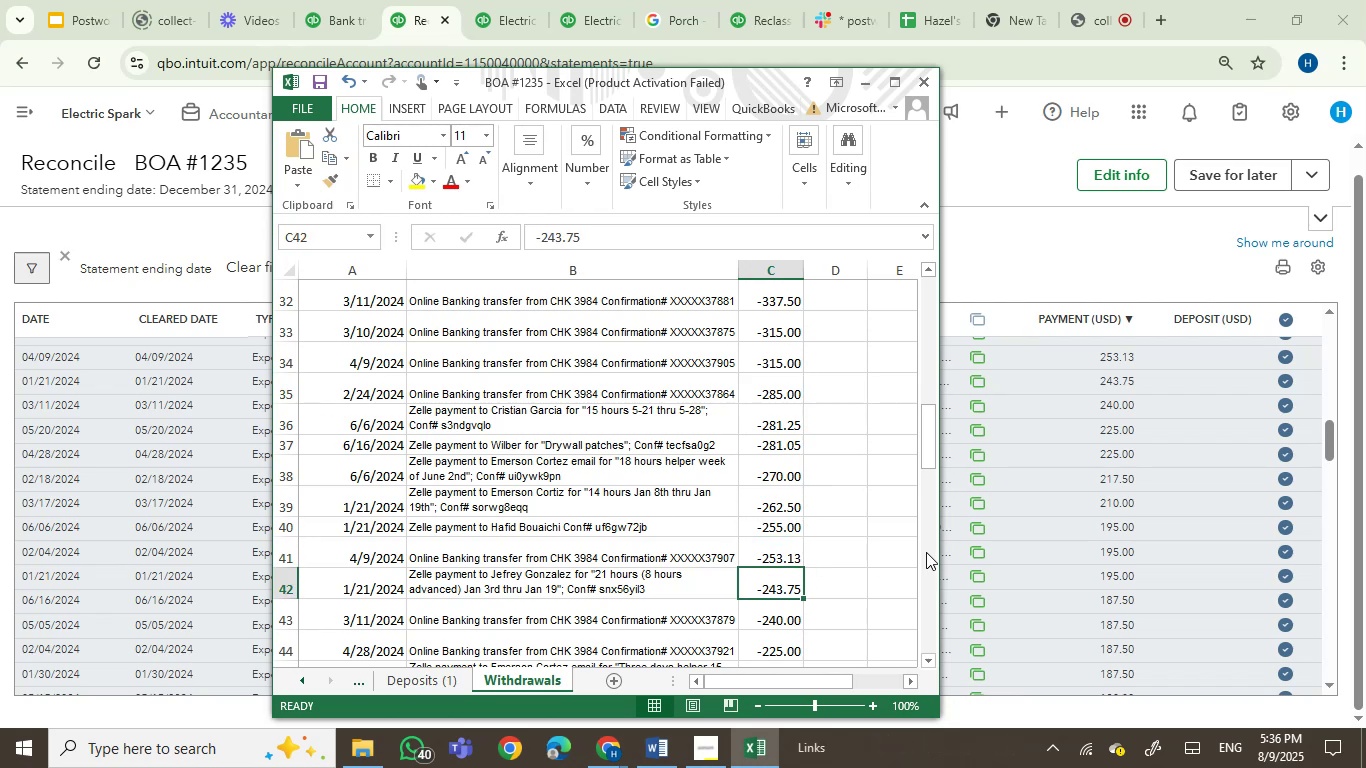 
key(ArrowDown)
 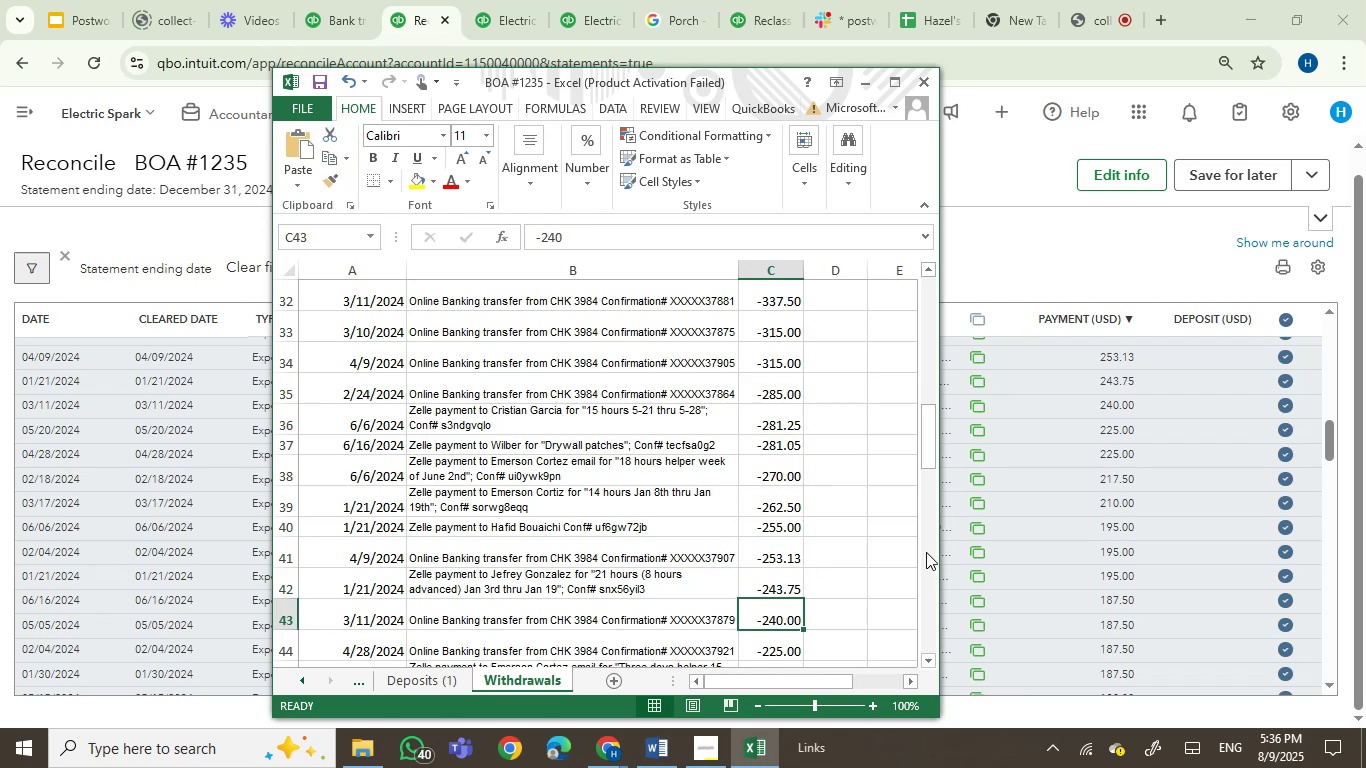 
key(ArrowDown)
 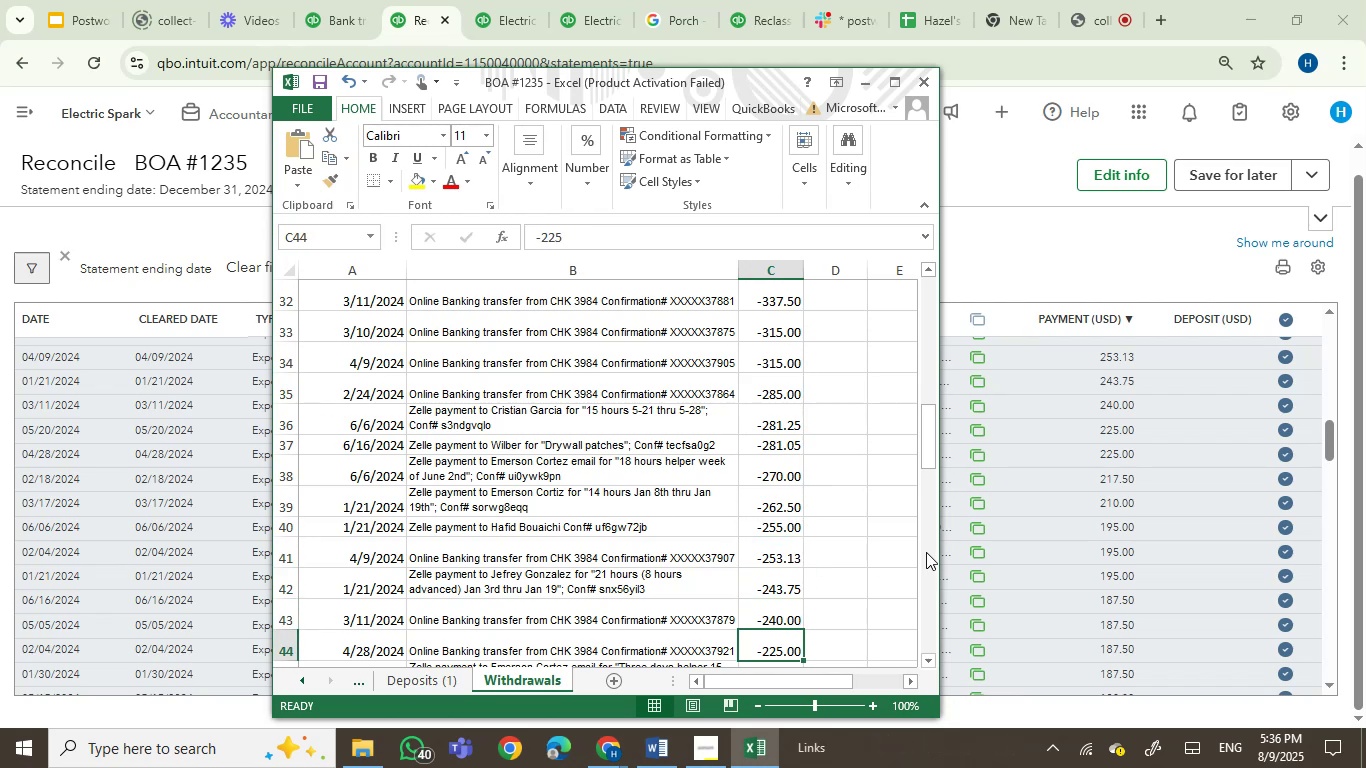 
scroll: coordinate [862, 518], scroll_direction: up, amount: 7.0
 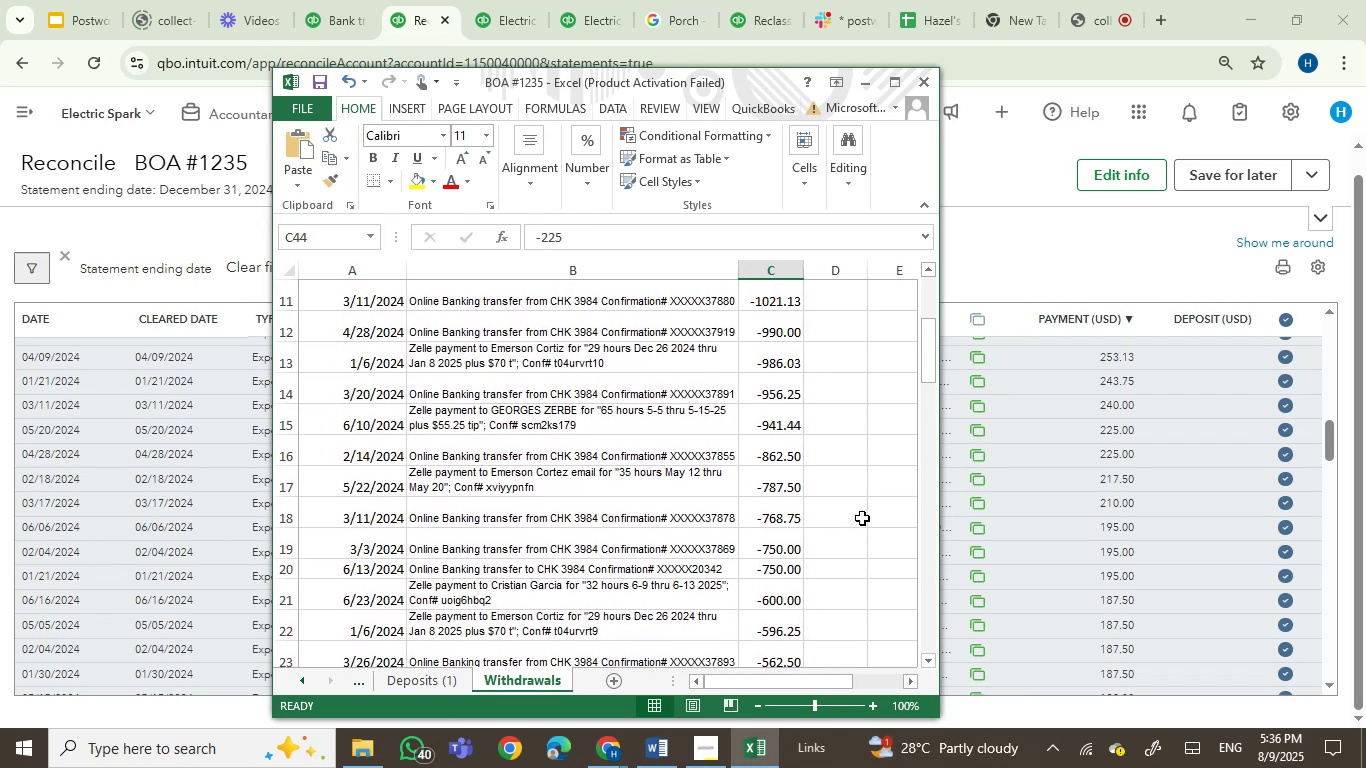 
scroll: coordinate [832, 646], scroll_direction: down, amount: 13.0
 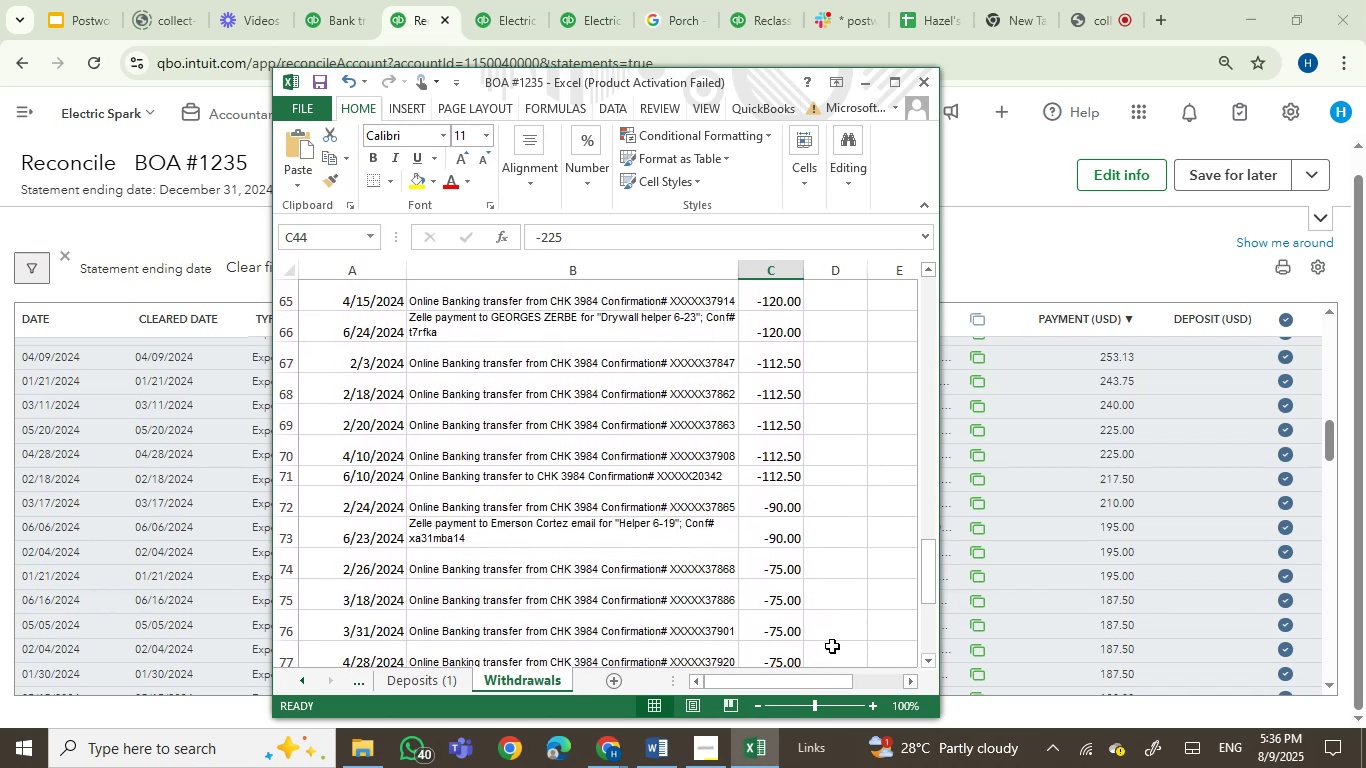 
wait(5.25)
 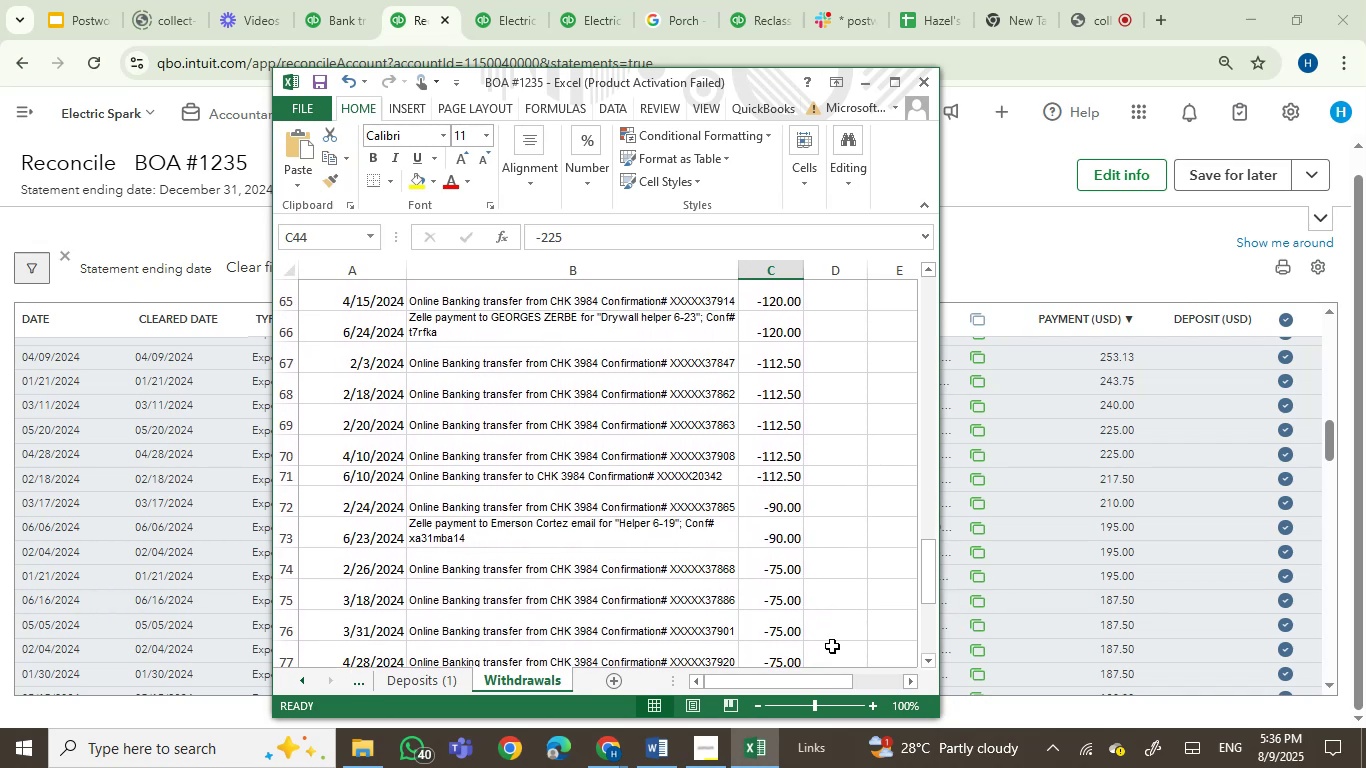 
scroll: coordinate [849, 612], scroll_direction: down, amount: 3.0
 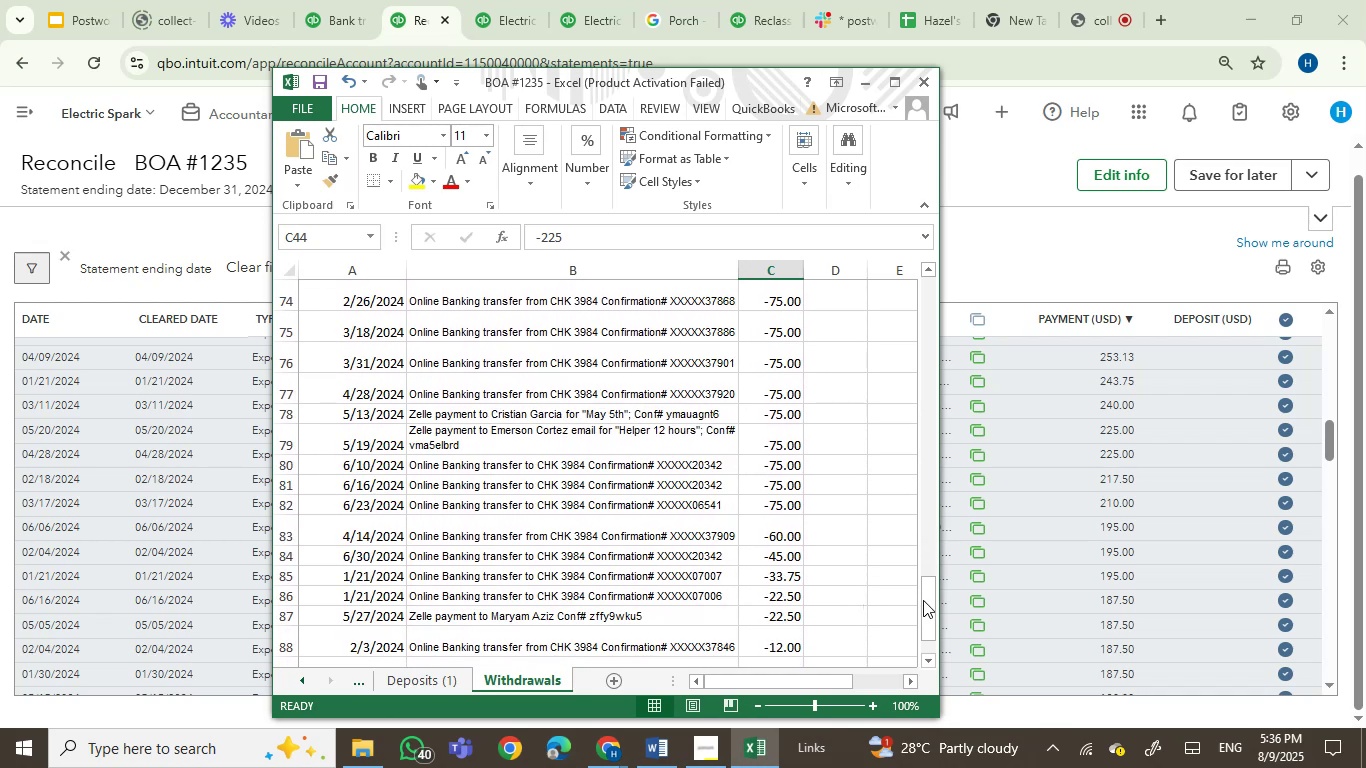 
left_click_drag(start_coordinate=[925, 600], to_coordinate=[926, 633])
 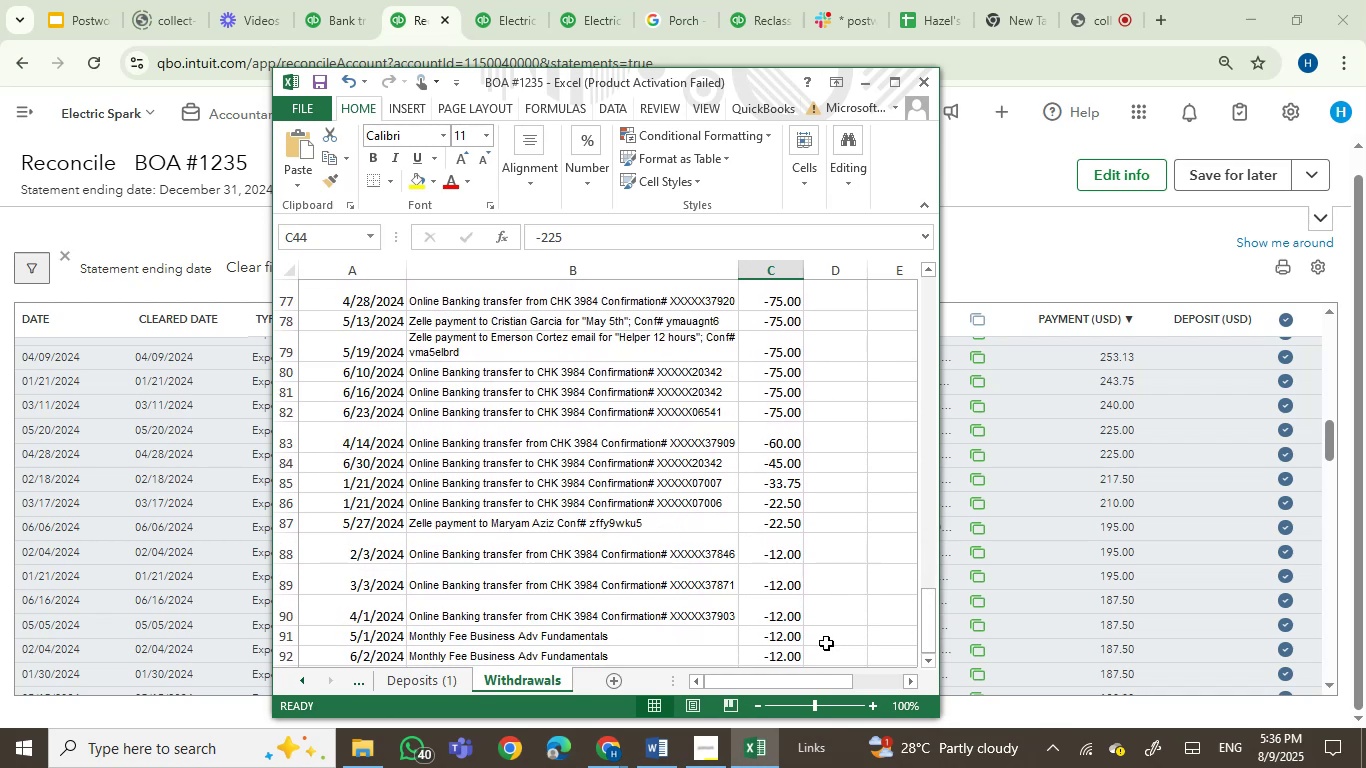 
left_click([778, 652])
 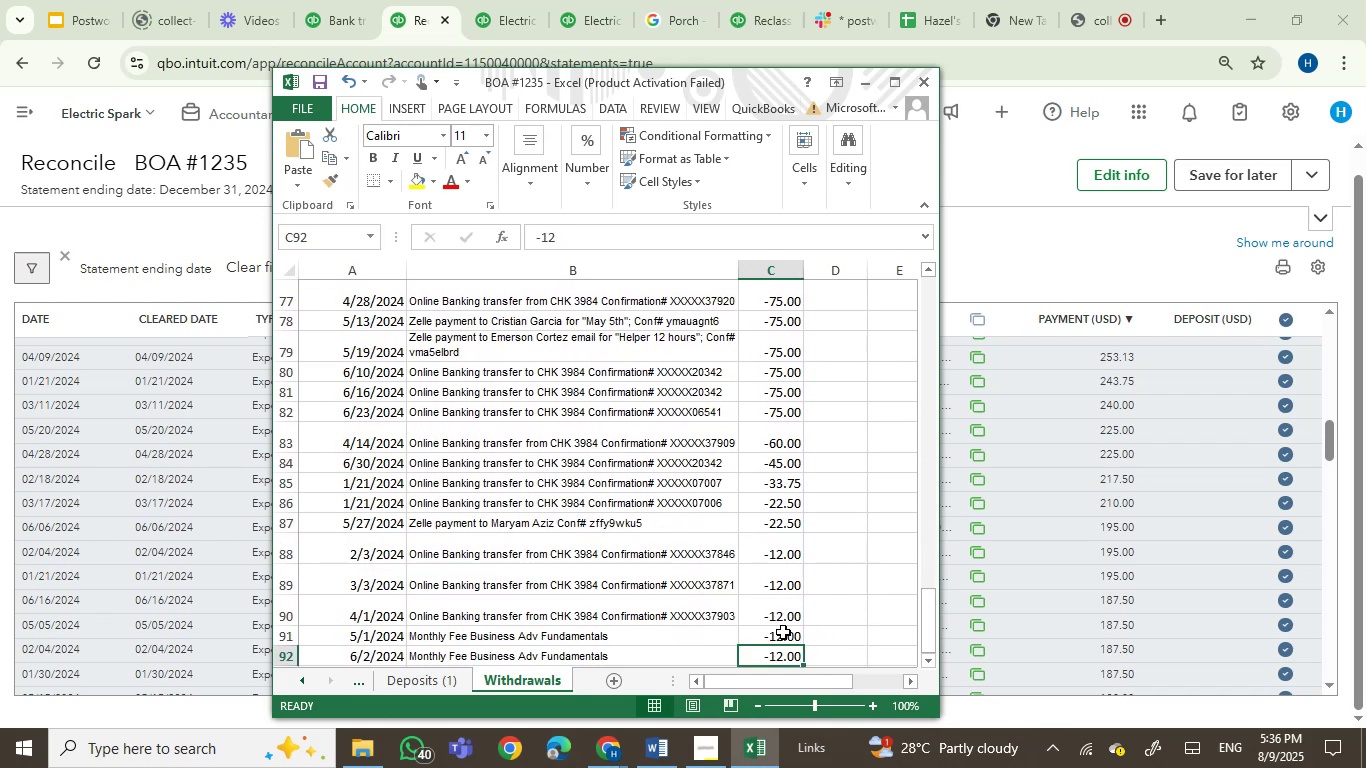 
scroll: coordinate [801, 591], scroll_direction: up, amount: 6.0
 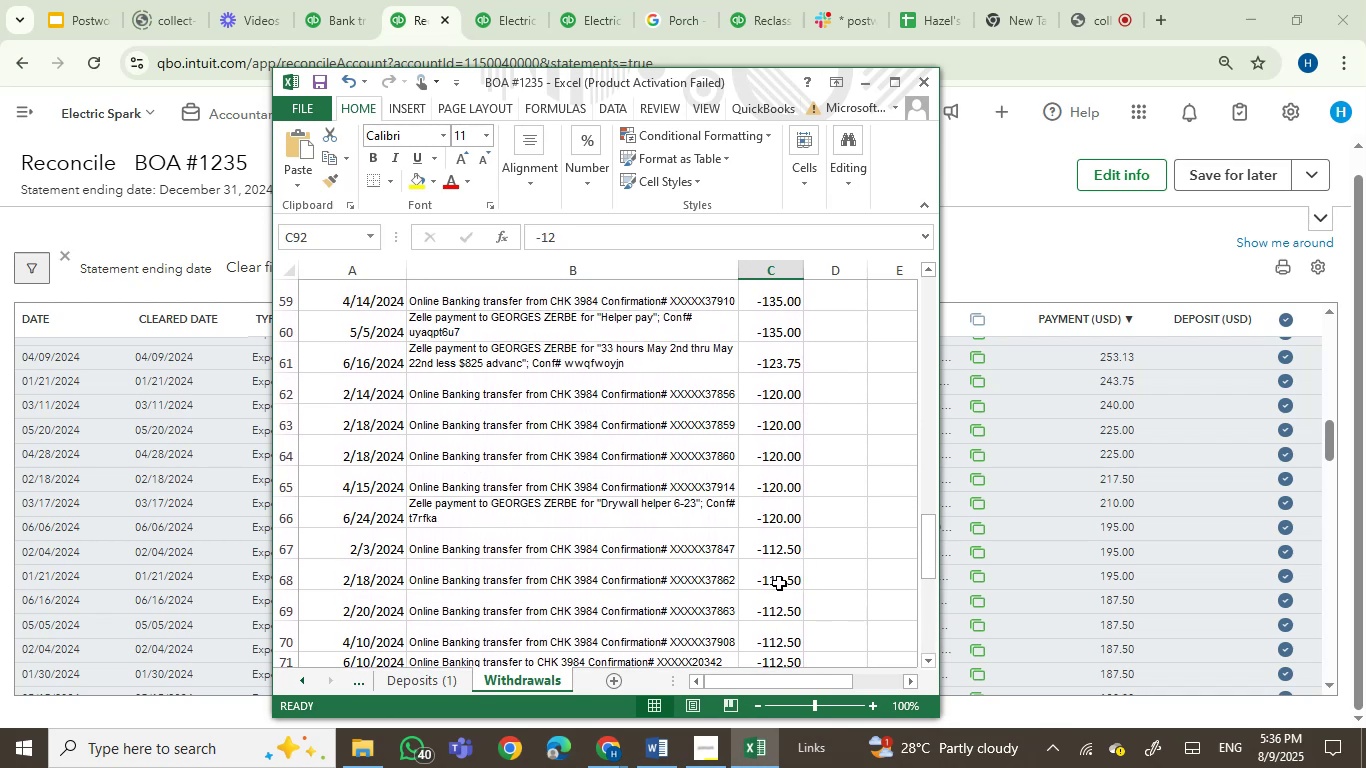 
left_click([783, 597])
 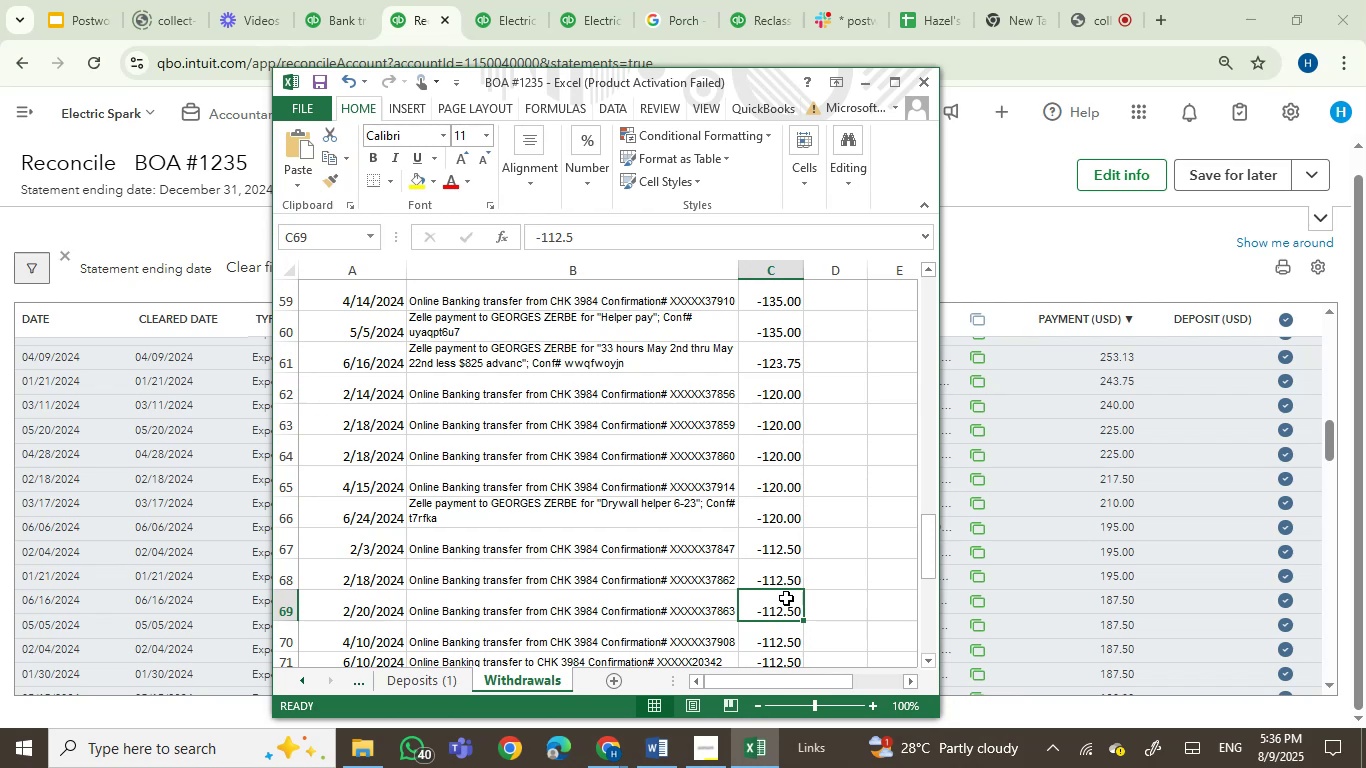 
hold_key(key=ArrowDown, duration=0.81)
 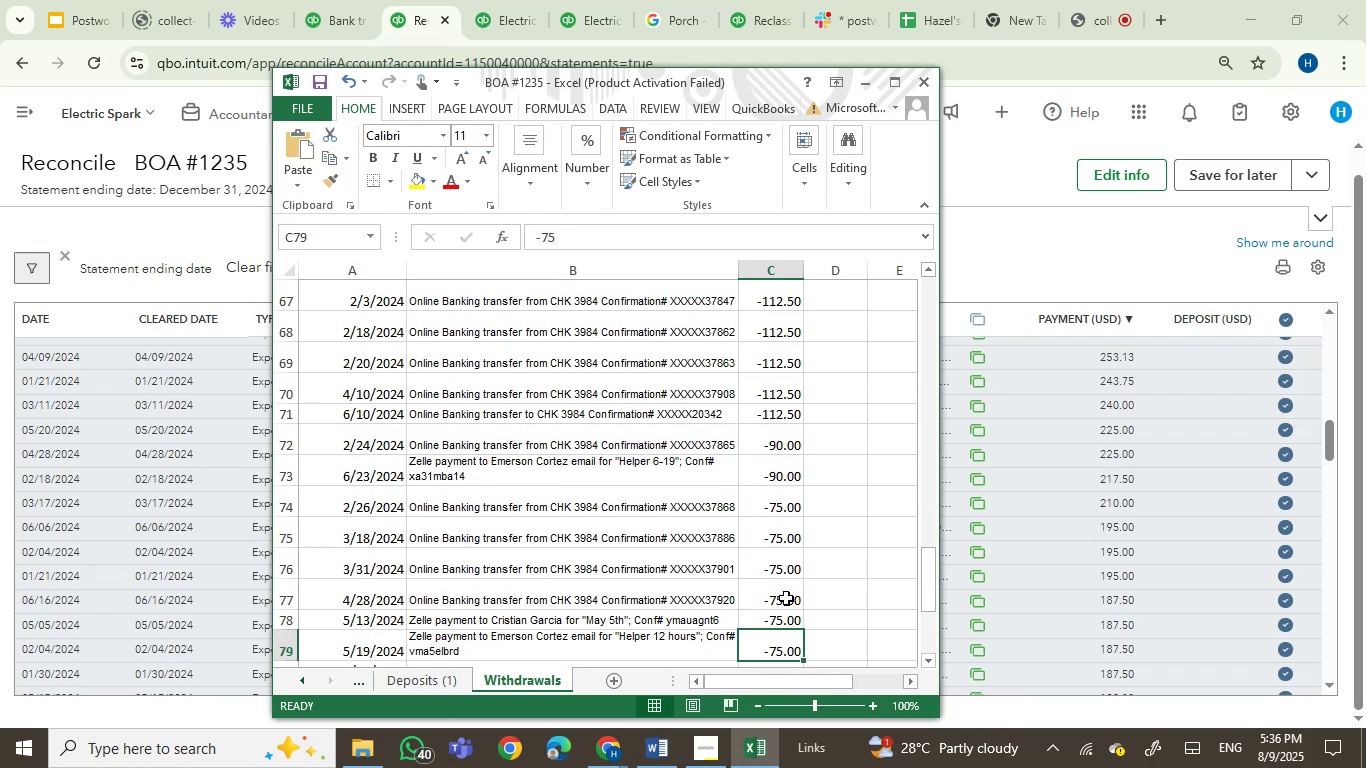 
key(ArrowDown)
 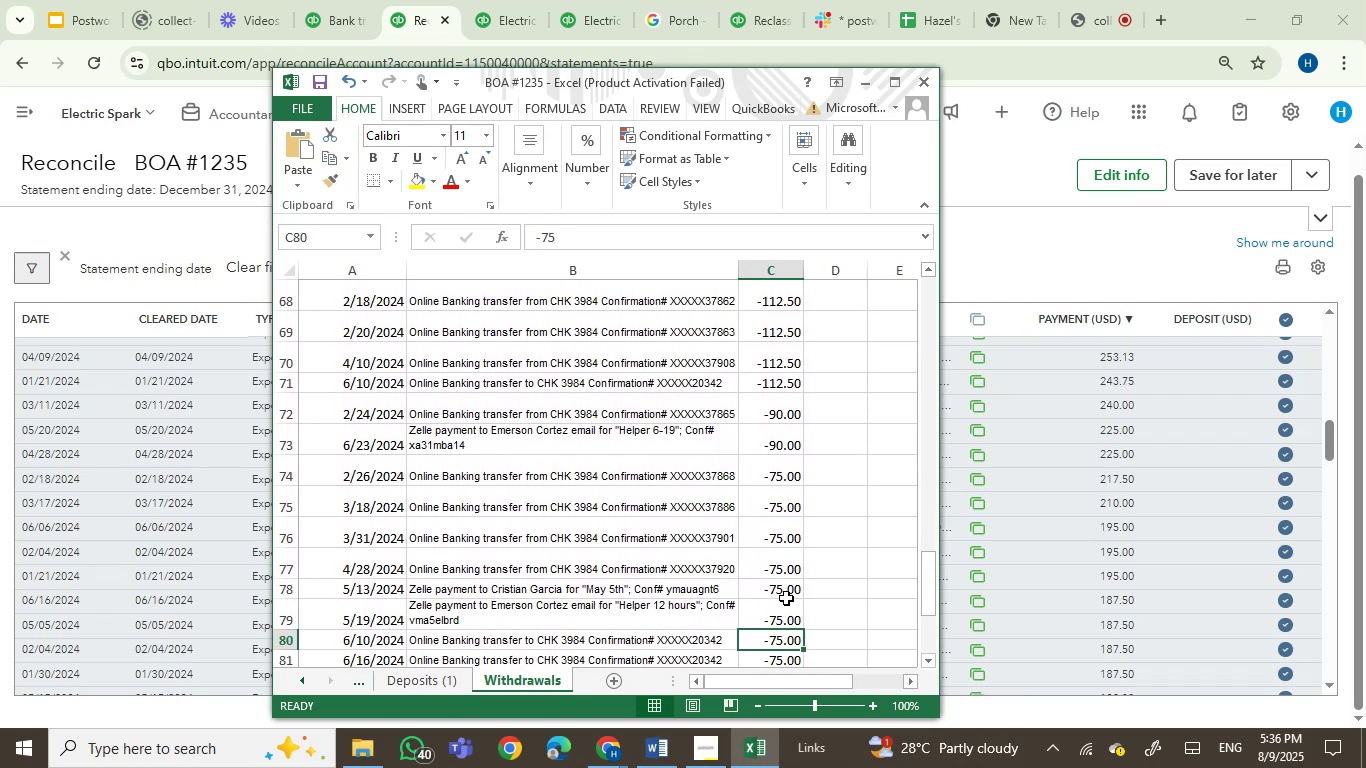 
key(ArrowDown)
 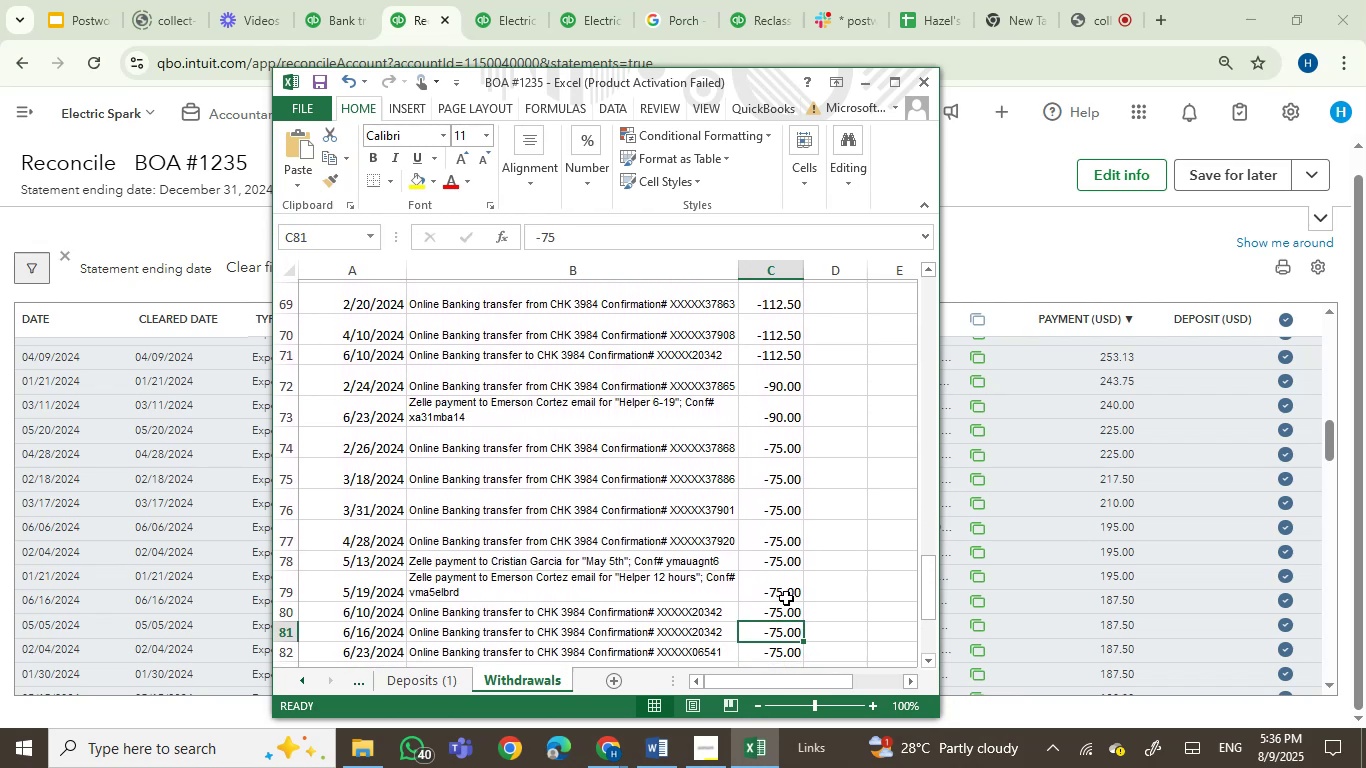 
key(ArrowDown)
 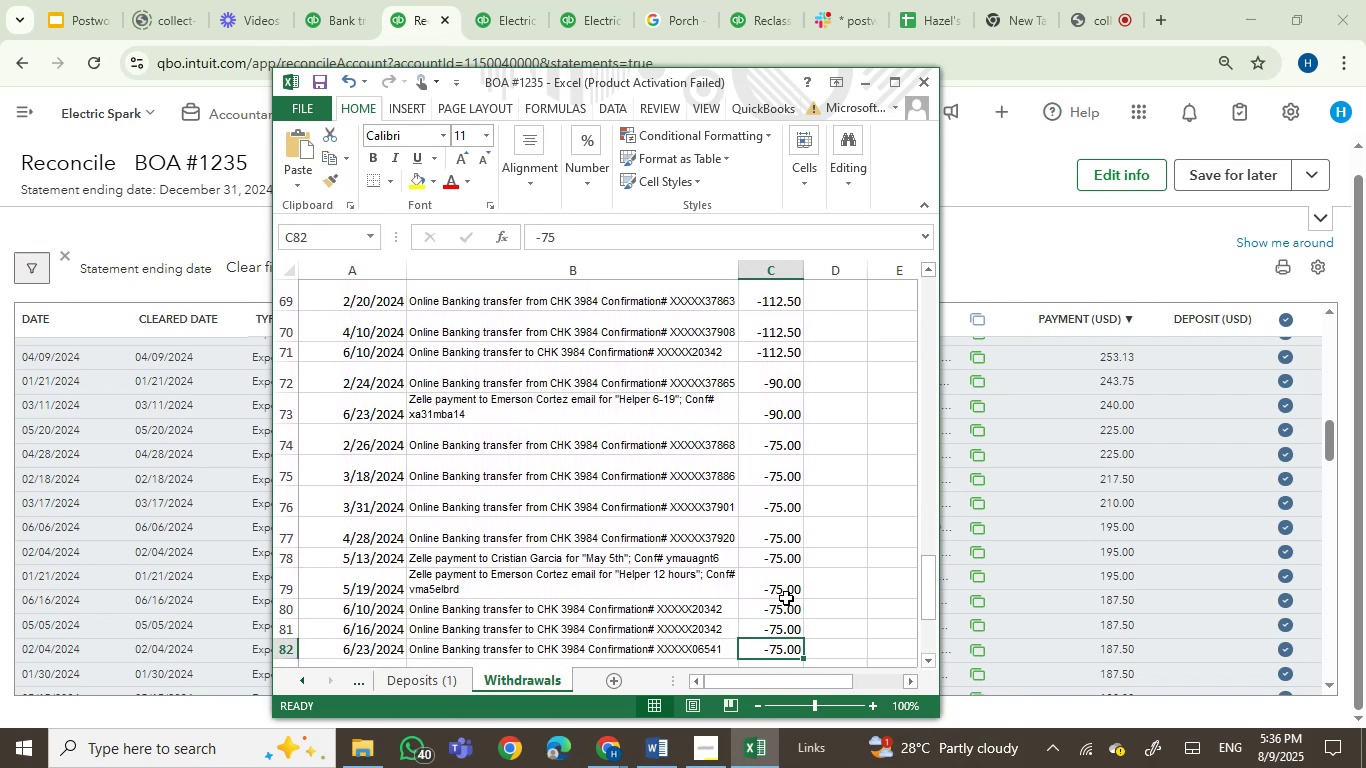 
key(ArrowUp)
 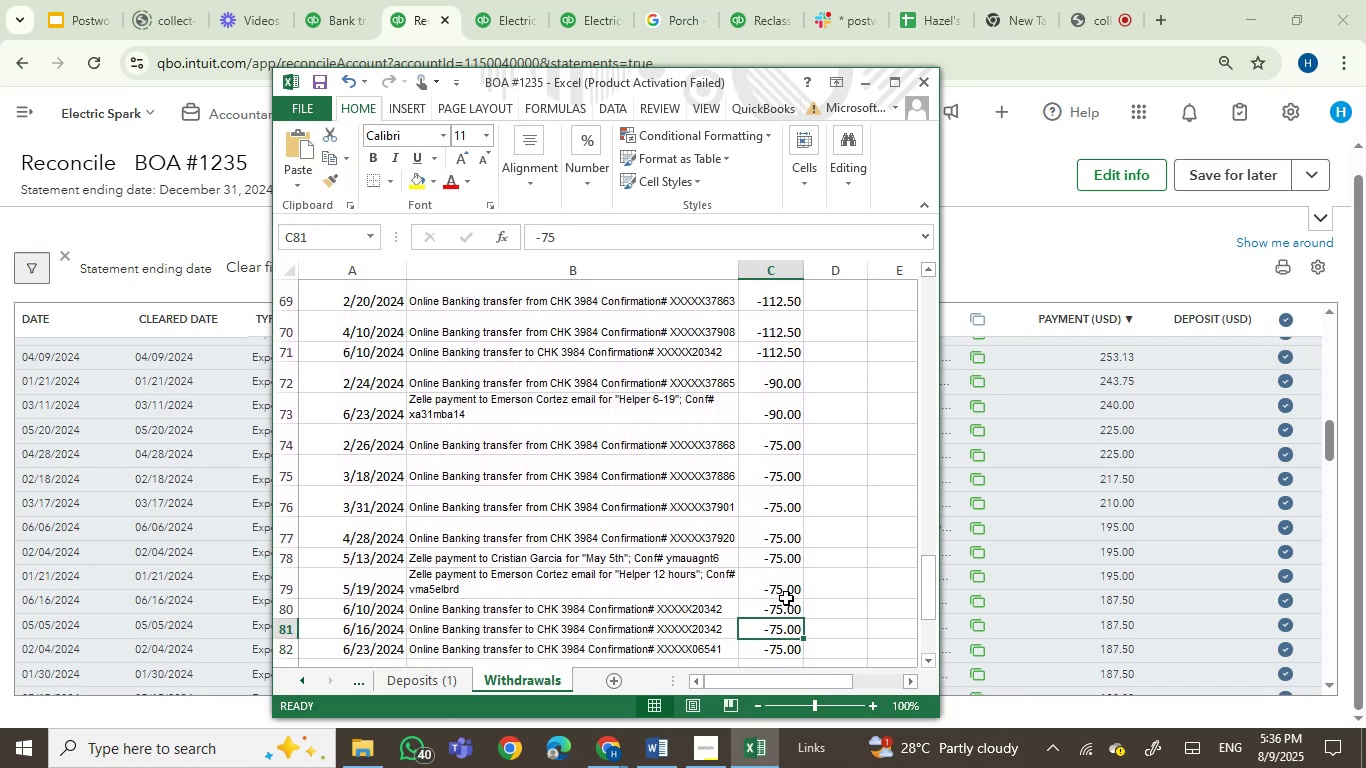 
key(ArrowUp)
 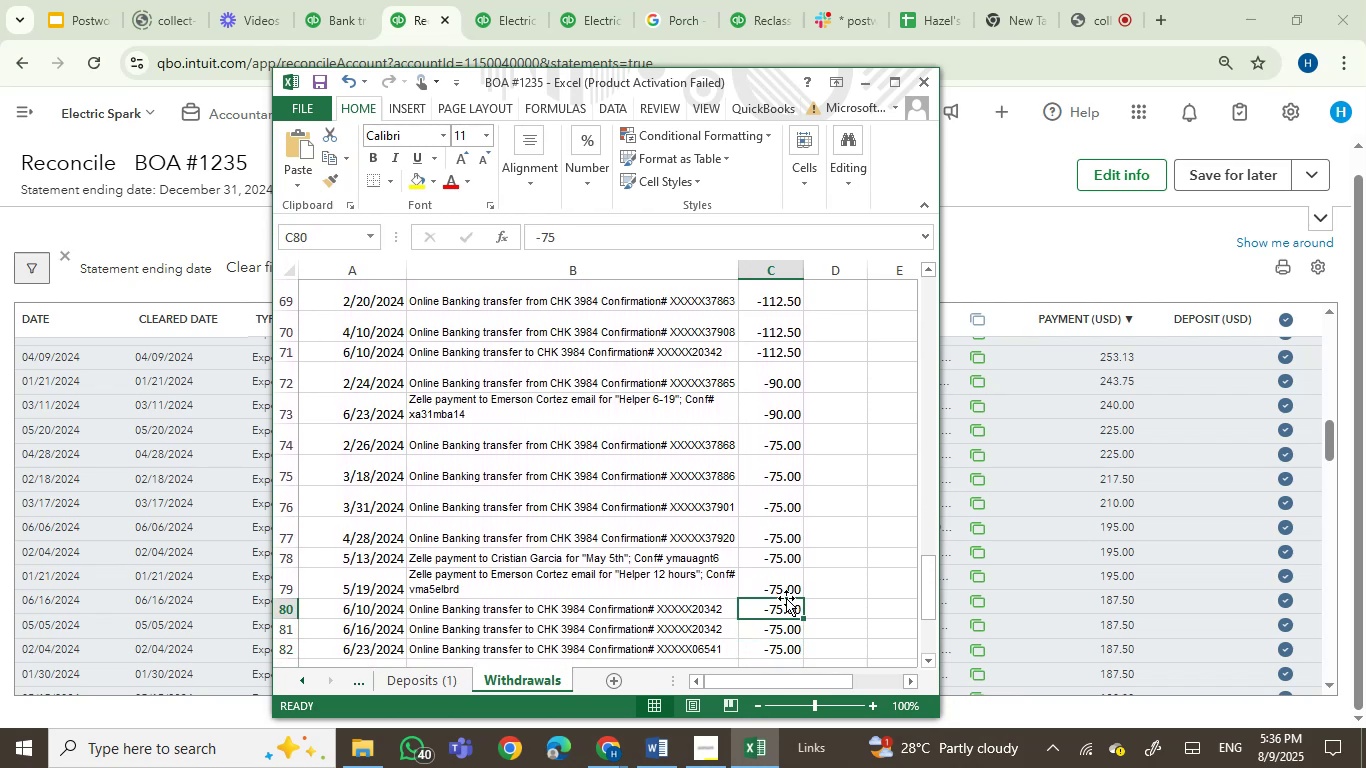 
key(ArrowUp)
 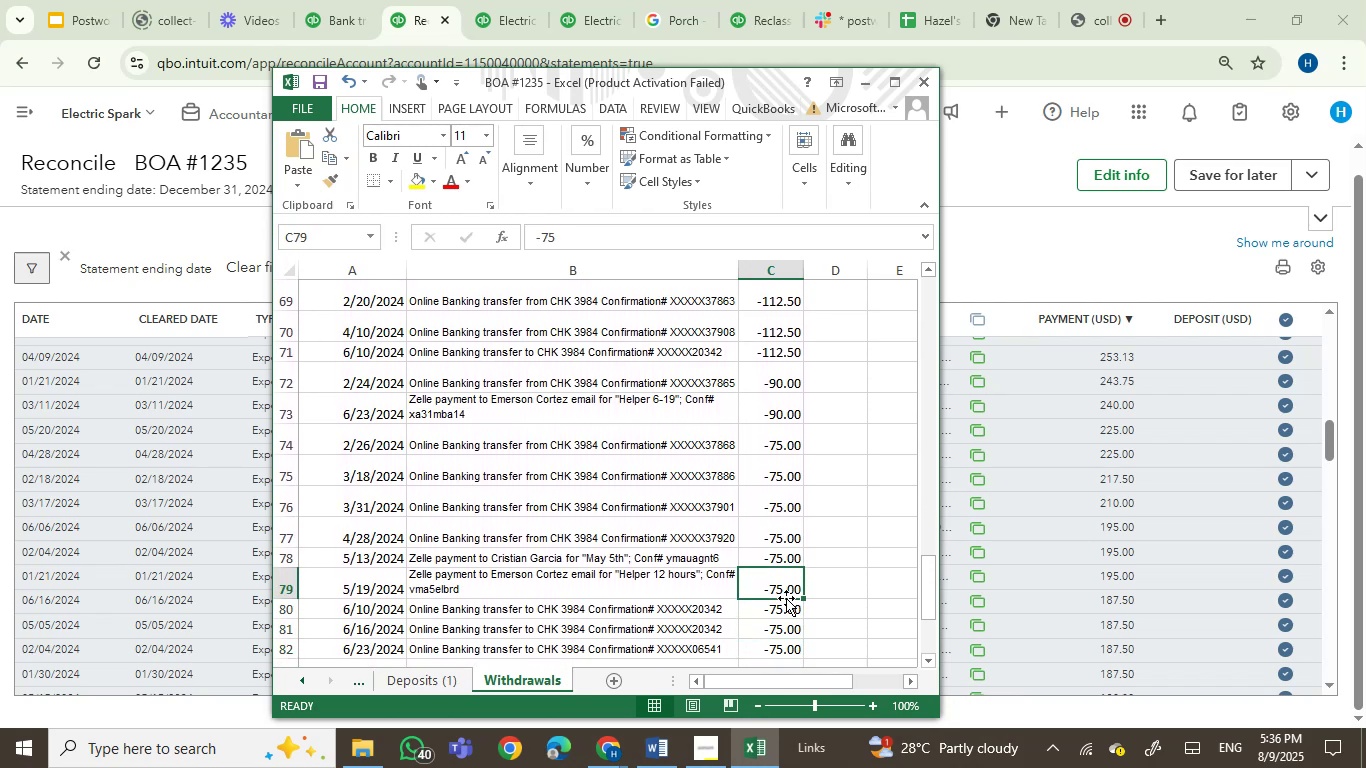 
key(ArrowUp)
 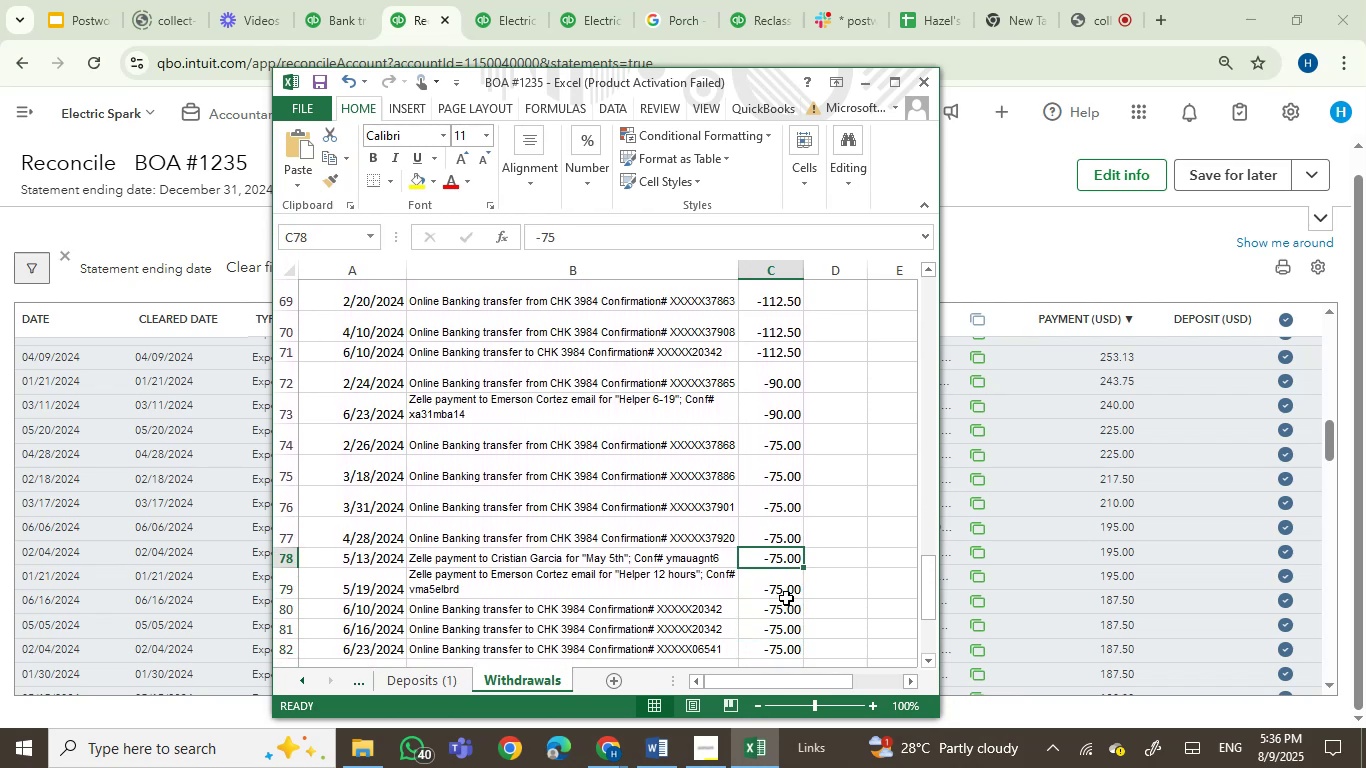 
key(ArrowUp)
 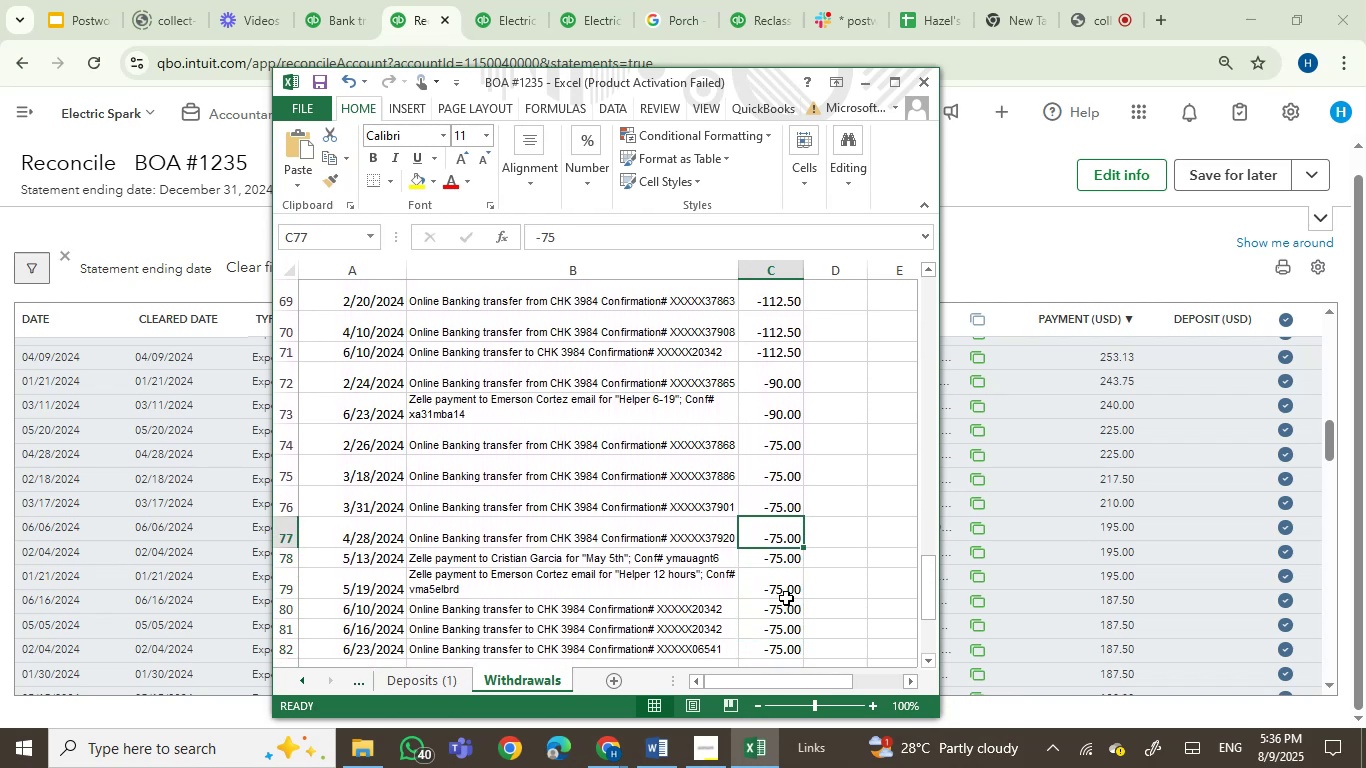 
key(ArrowUp)
 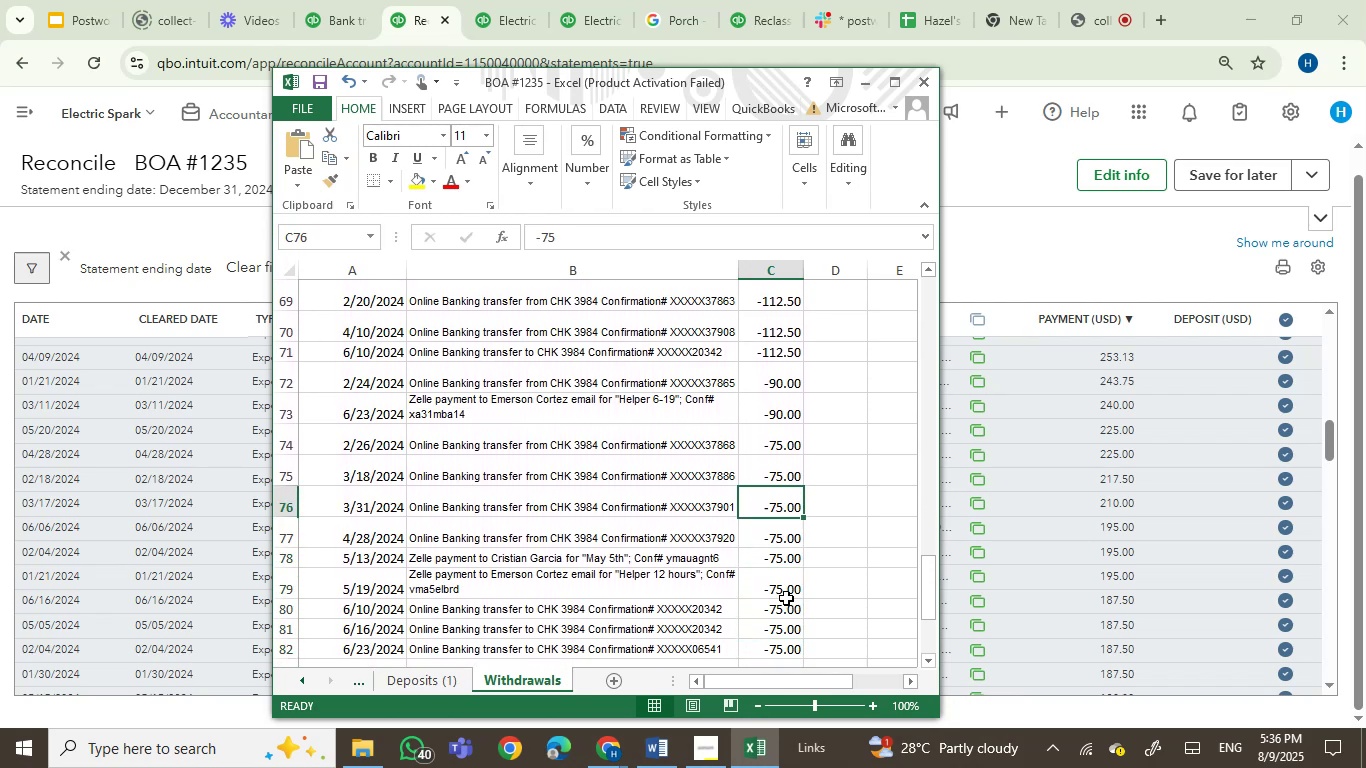 
key(ArrowUp)
 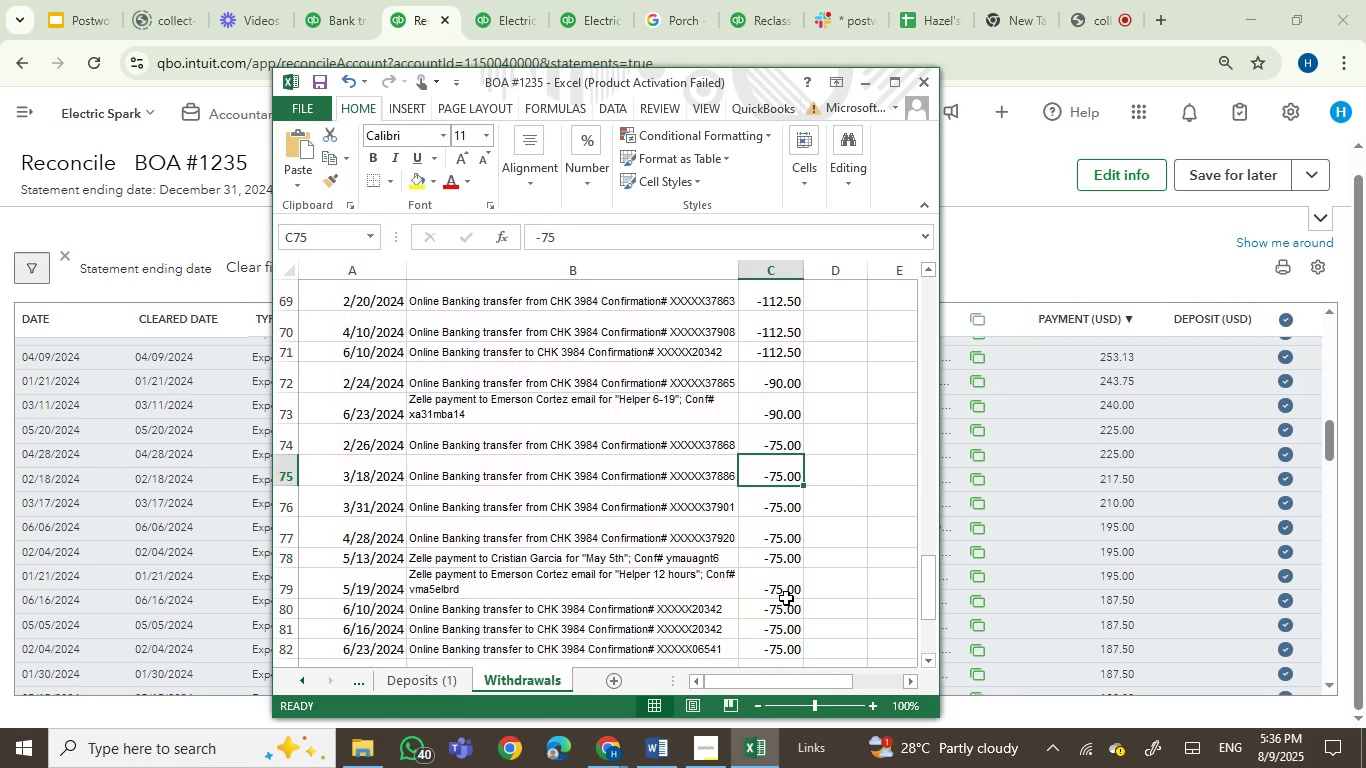 
key(ArrowUp)
 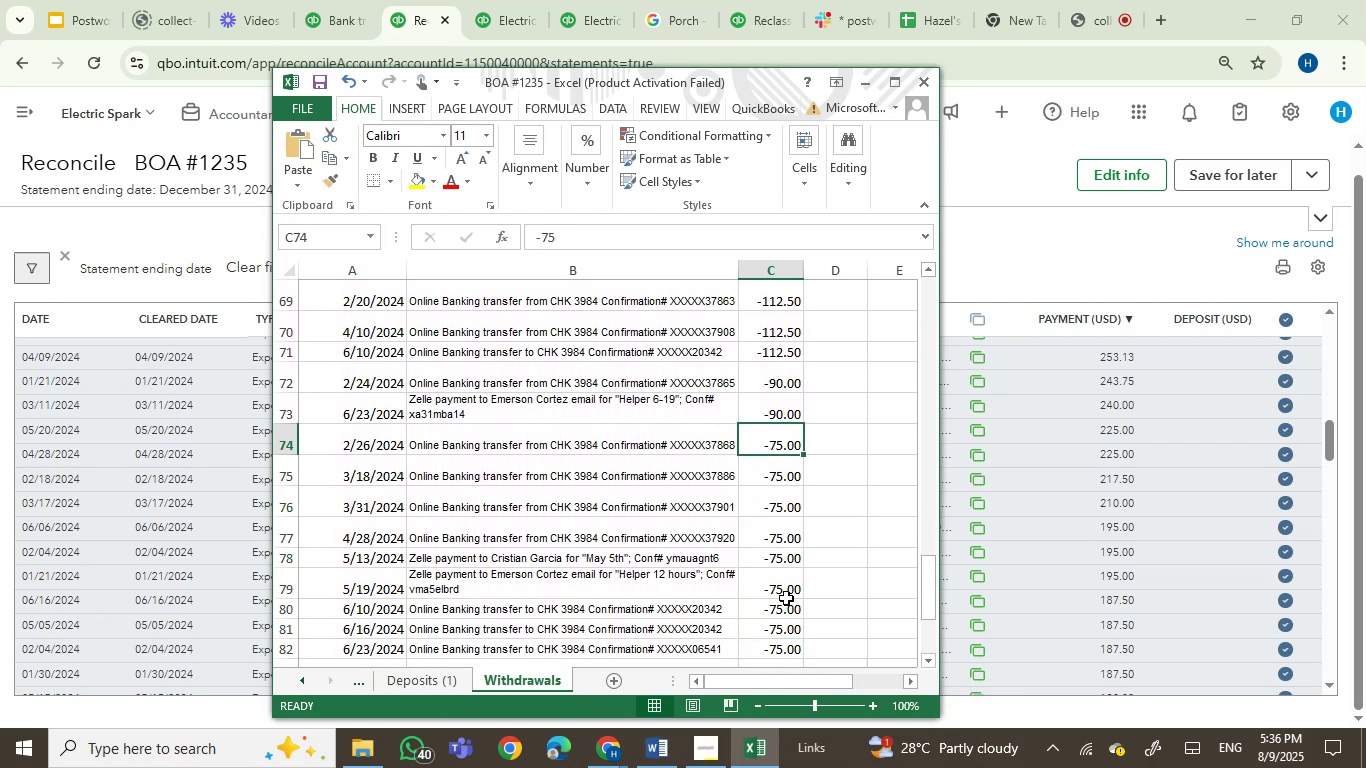 
key(ArrowUp)
 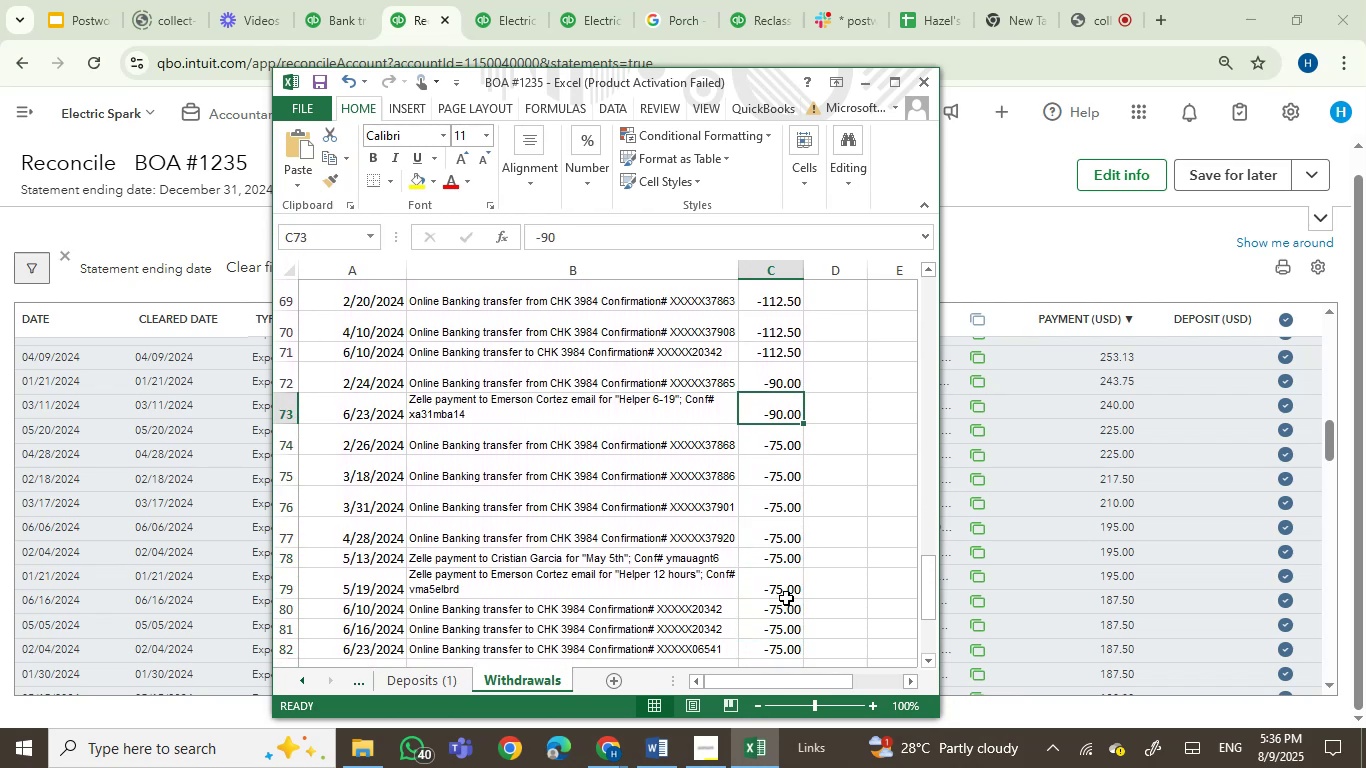 
key(ArrowUp)
 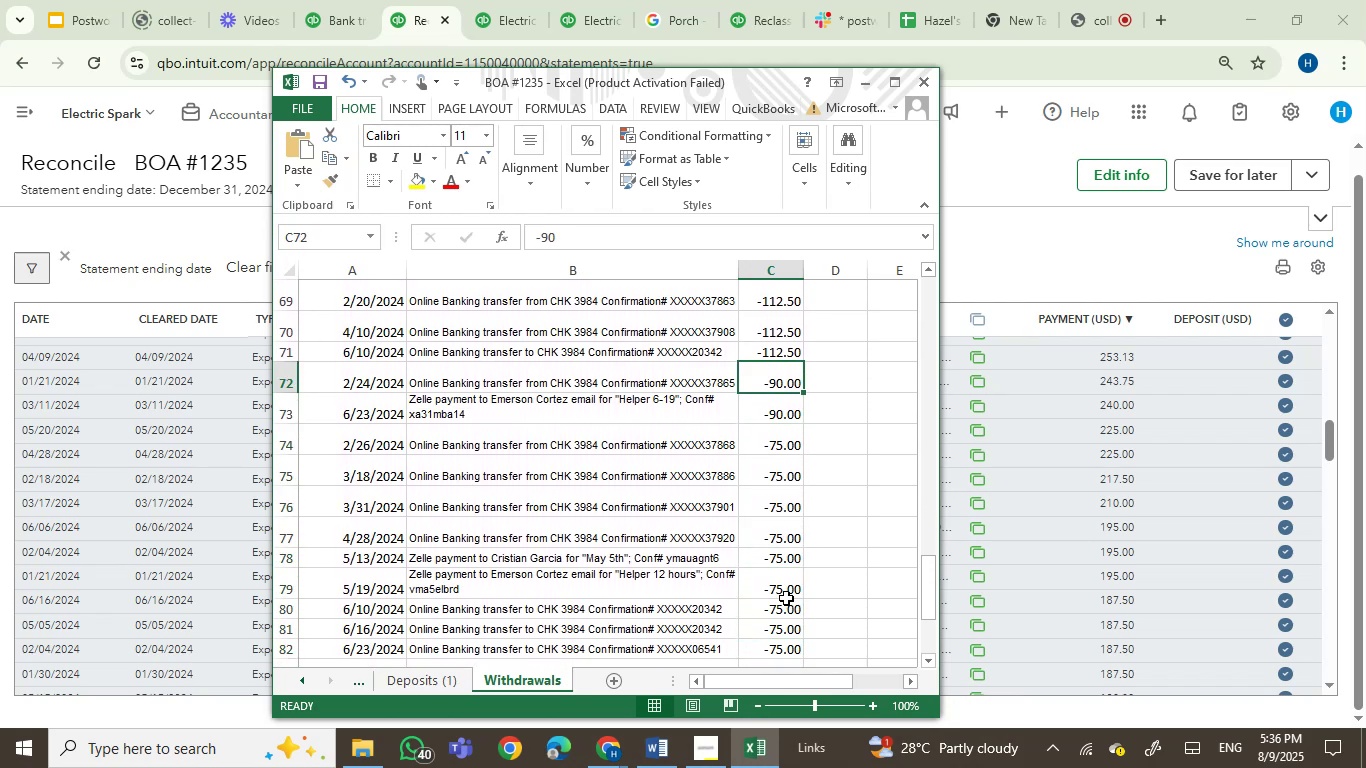 
key(ArrowUp)
 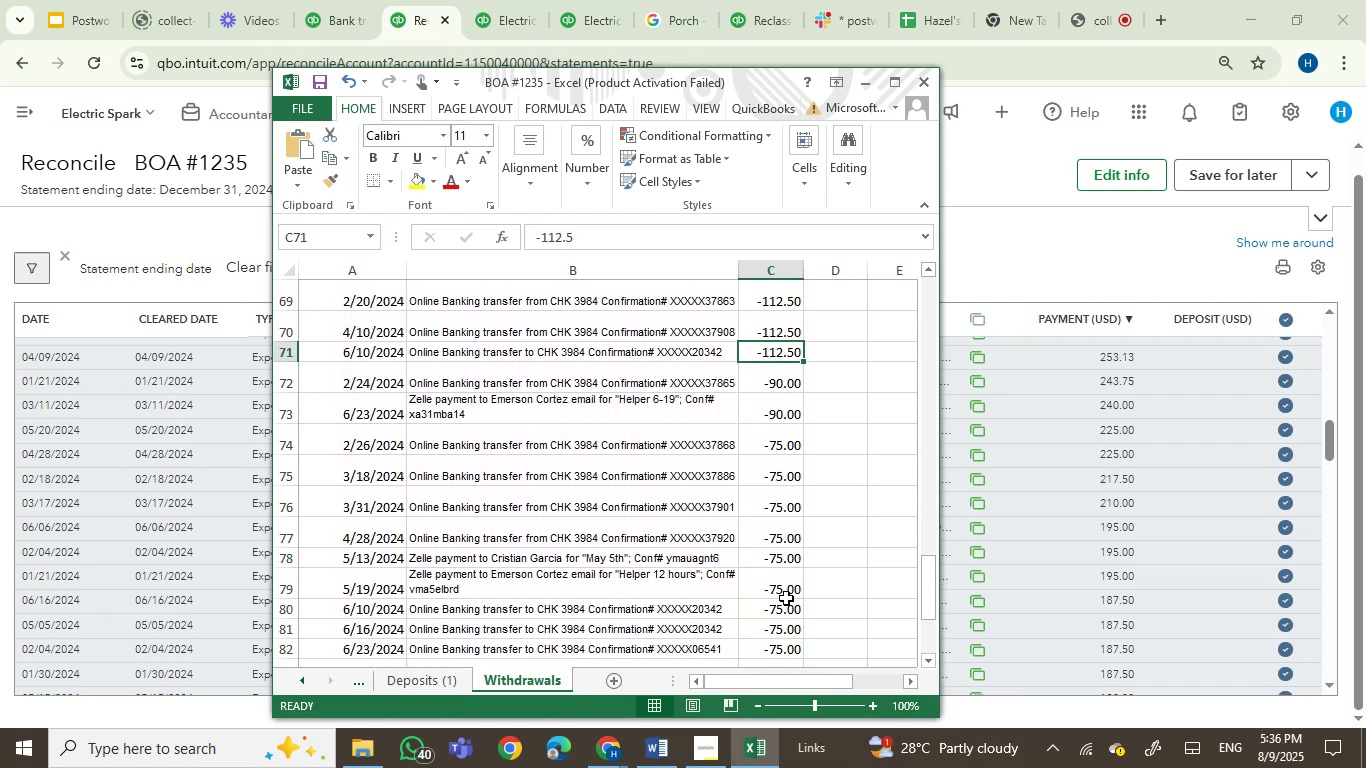 
key(ArrowUp)
 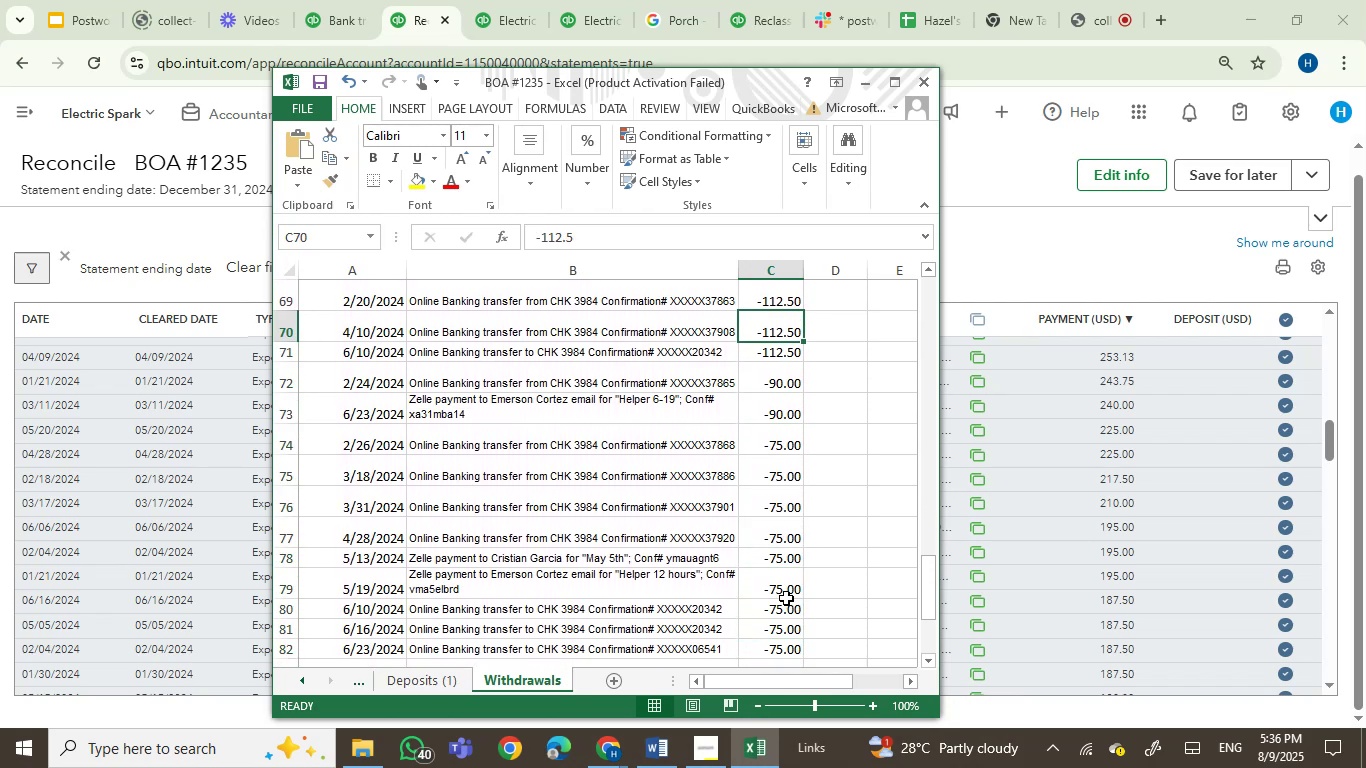 
key(ArrowUp)
 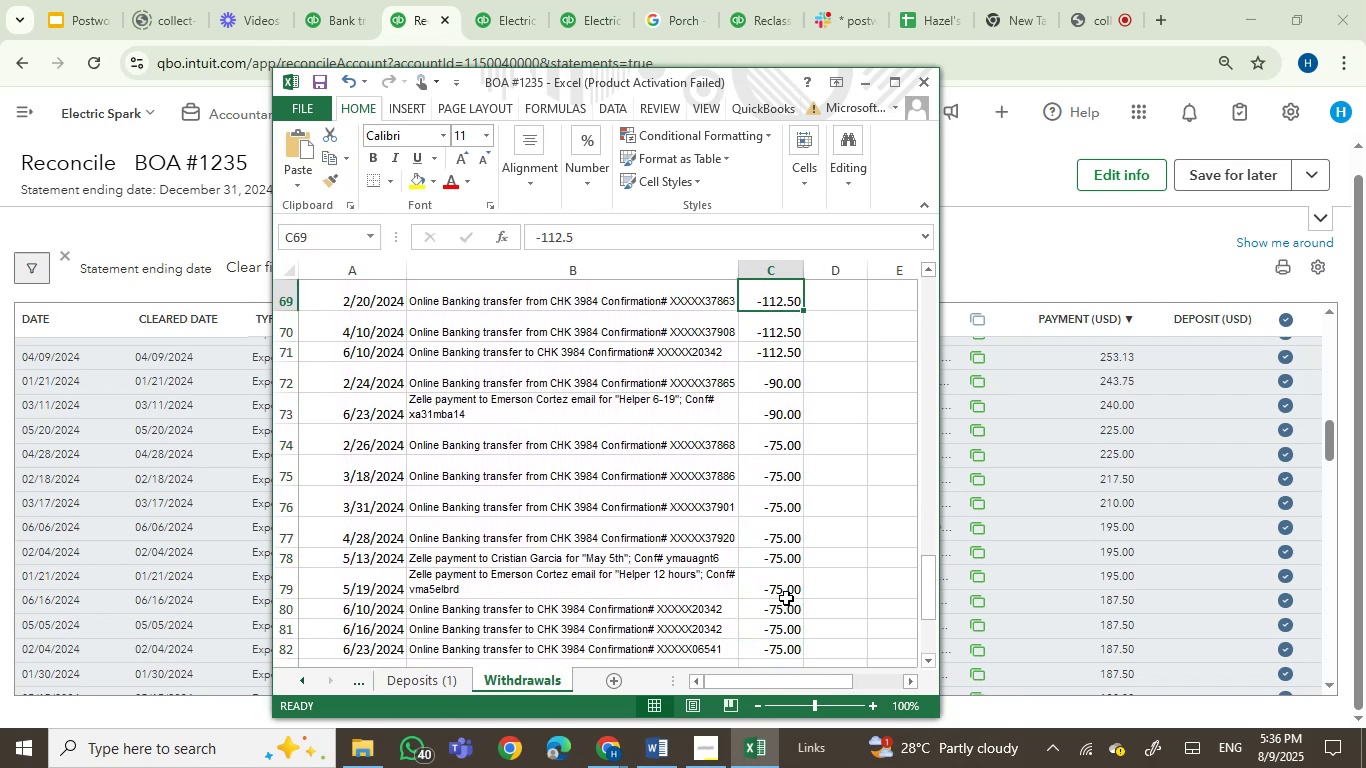 
key(ArrowUp)
 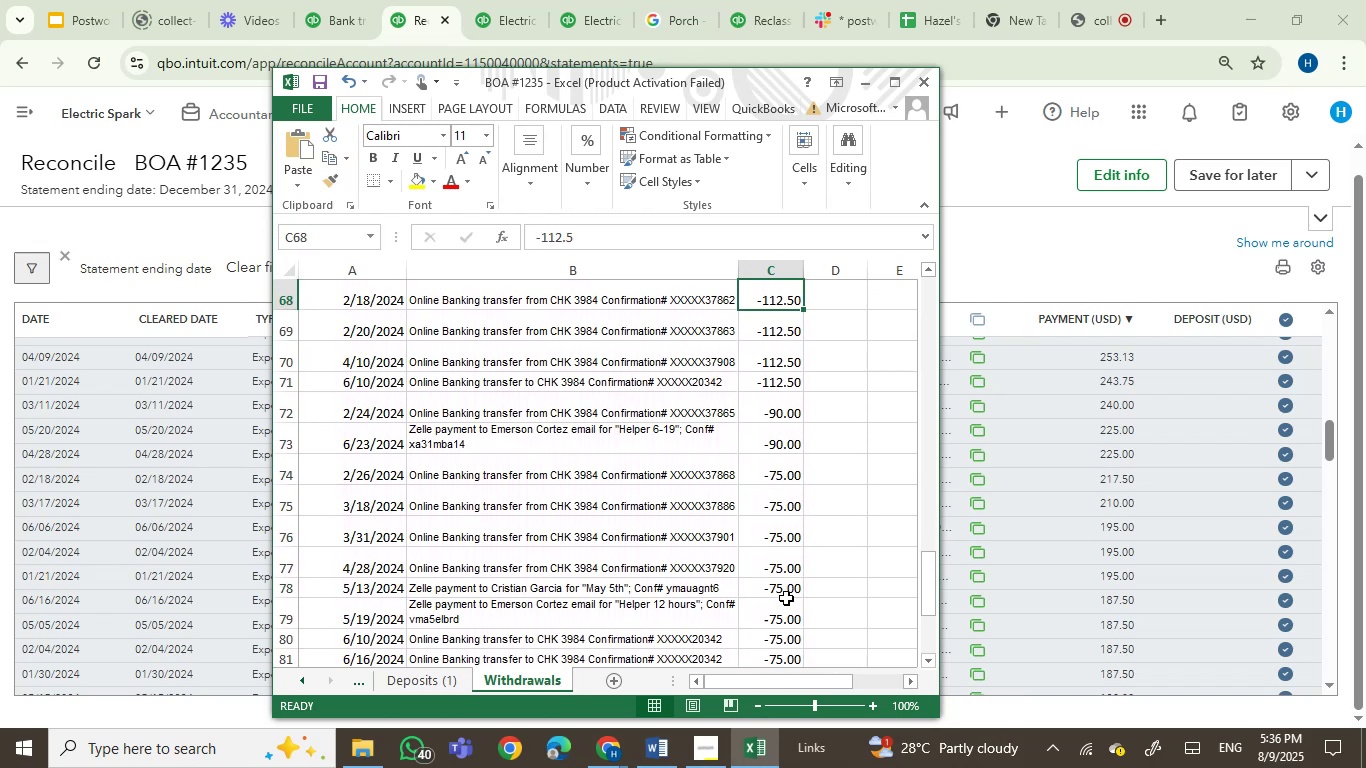 
key(ArrowUp)
 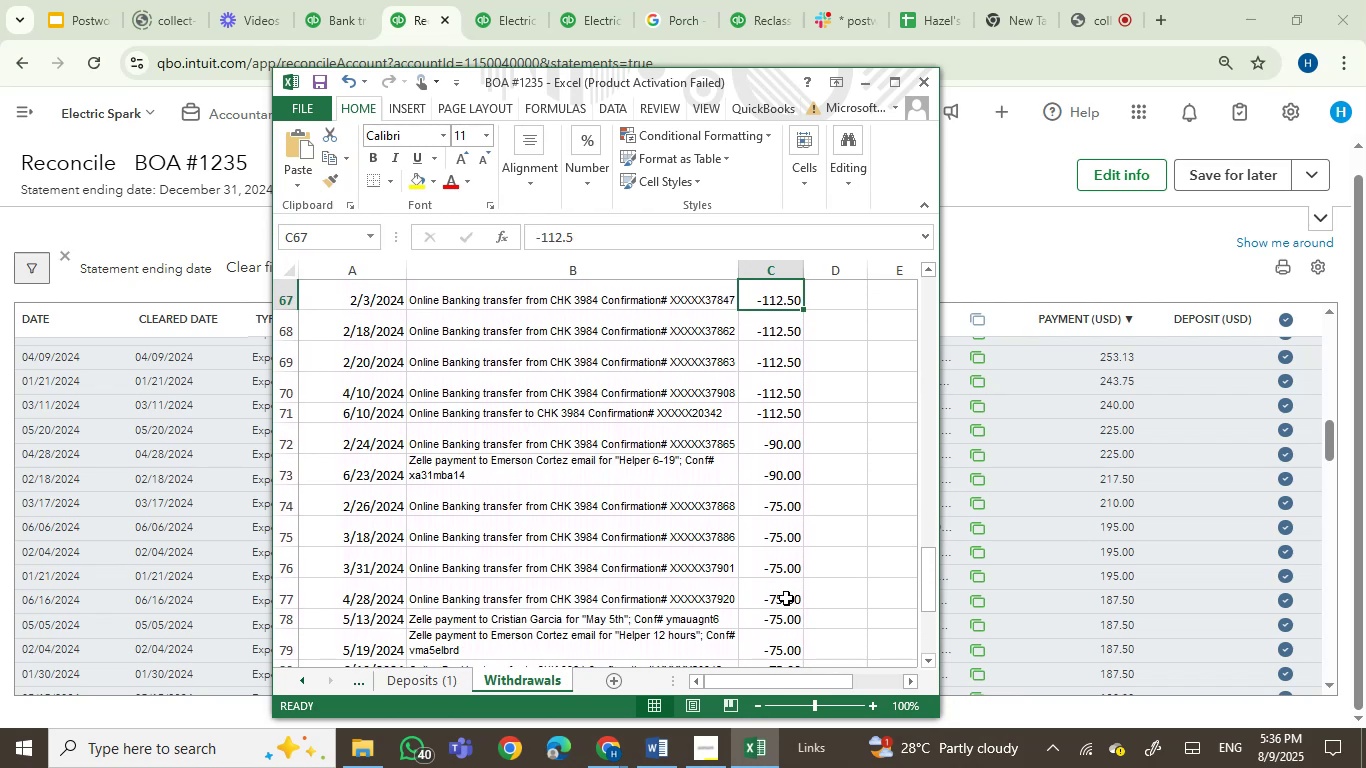 
key(ArrowUp)
 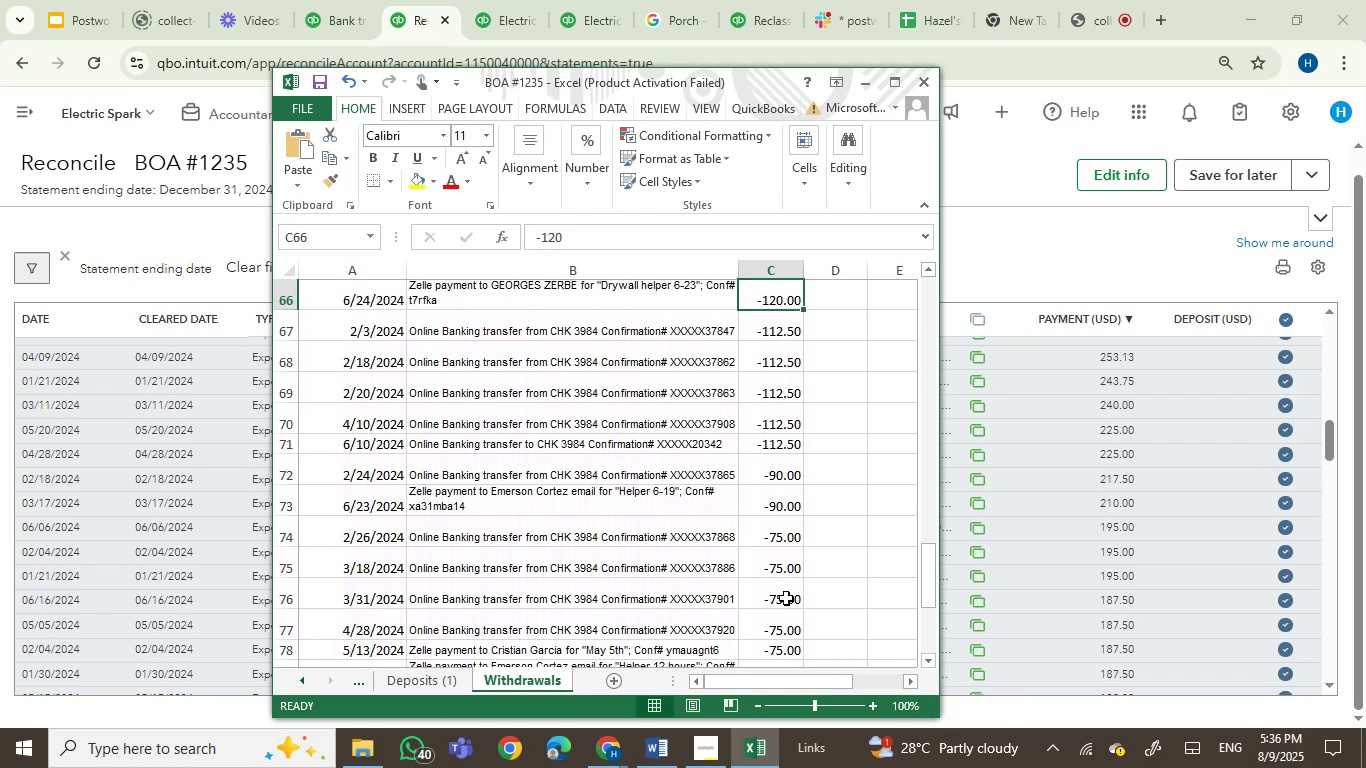 
key(ArrowUp)
 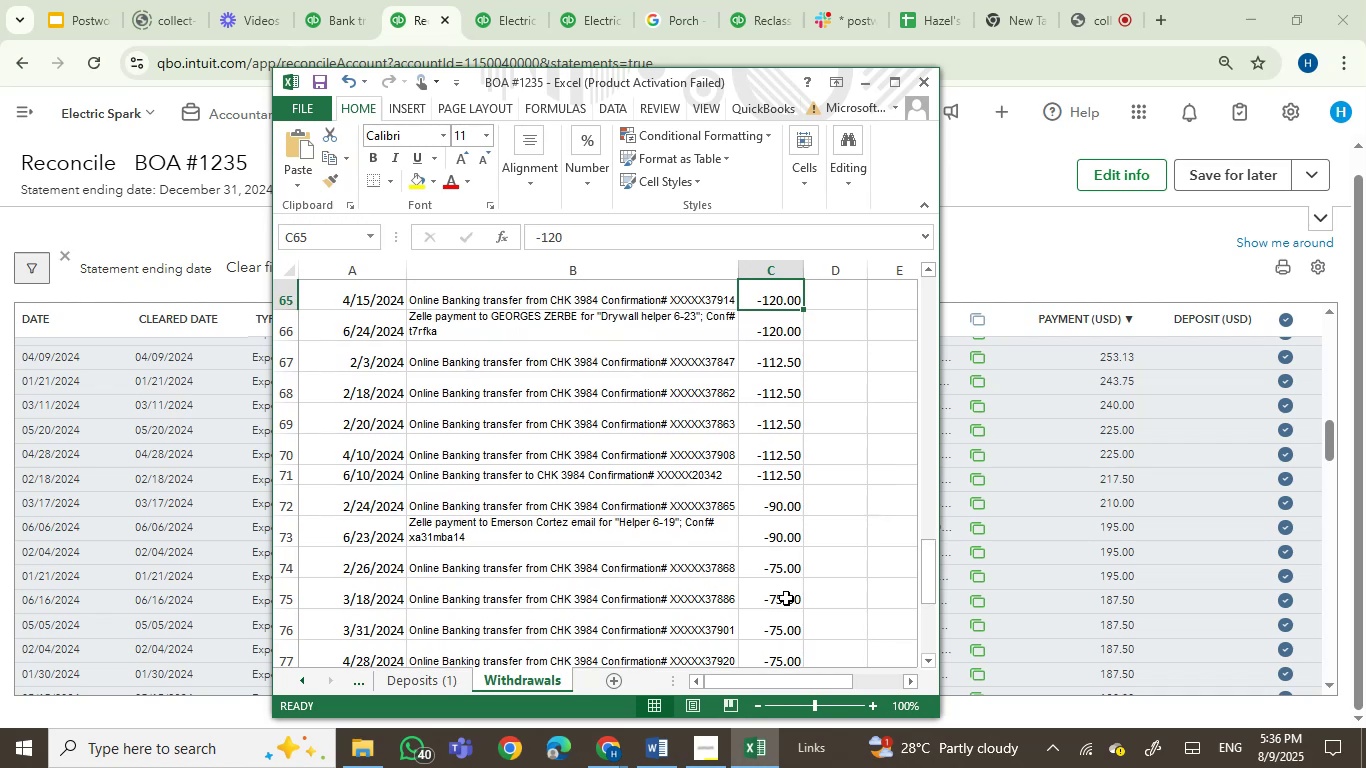 
key(ArrowUp)
 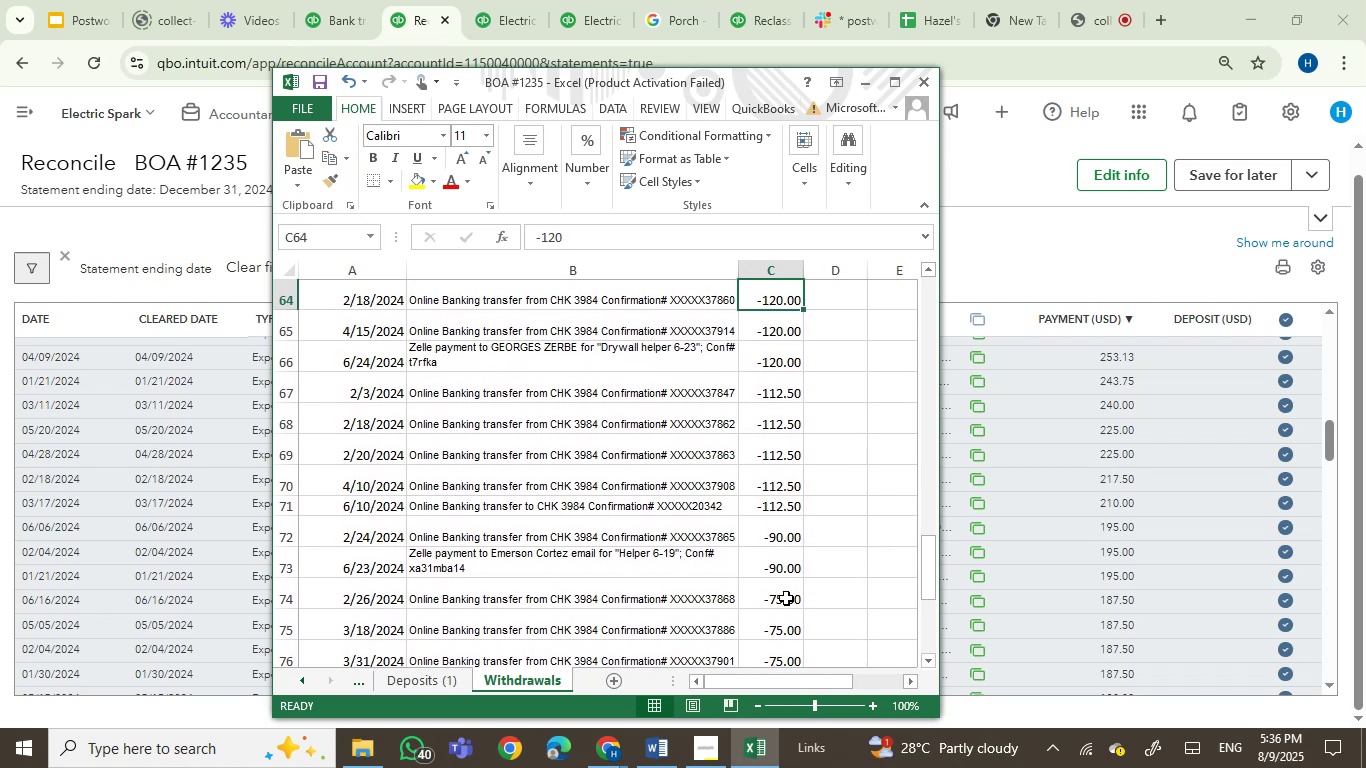 
key(ArrowUp)
 